 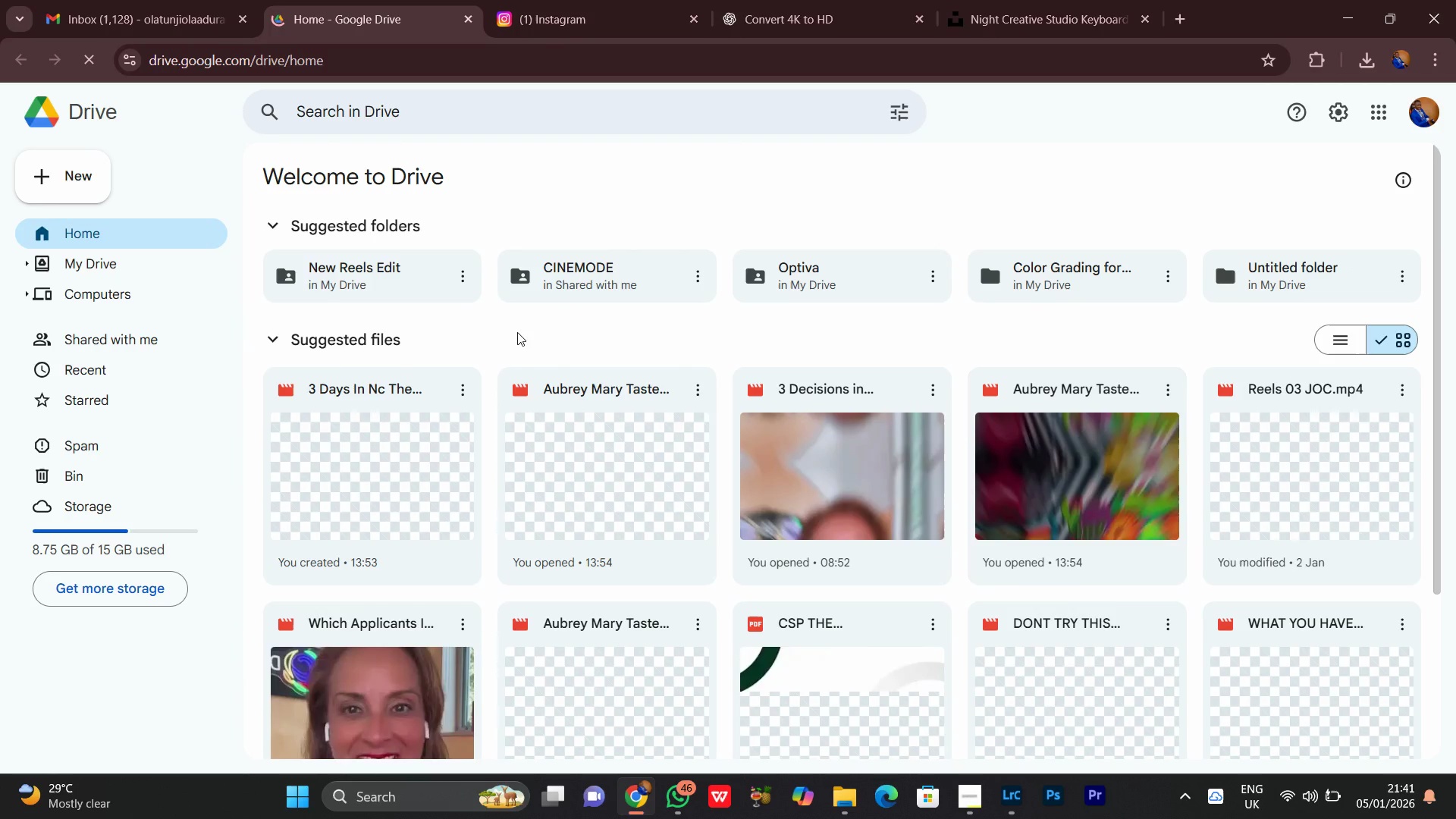 
left_click([102, 271])
 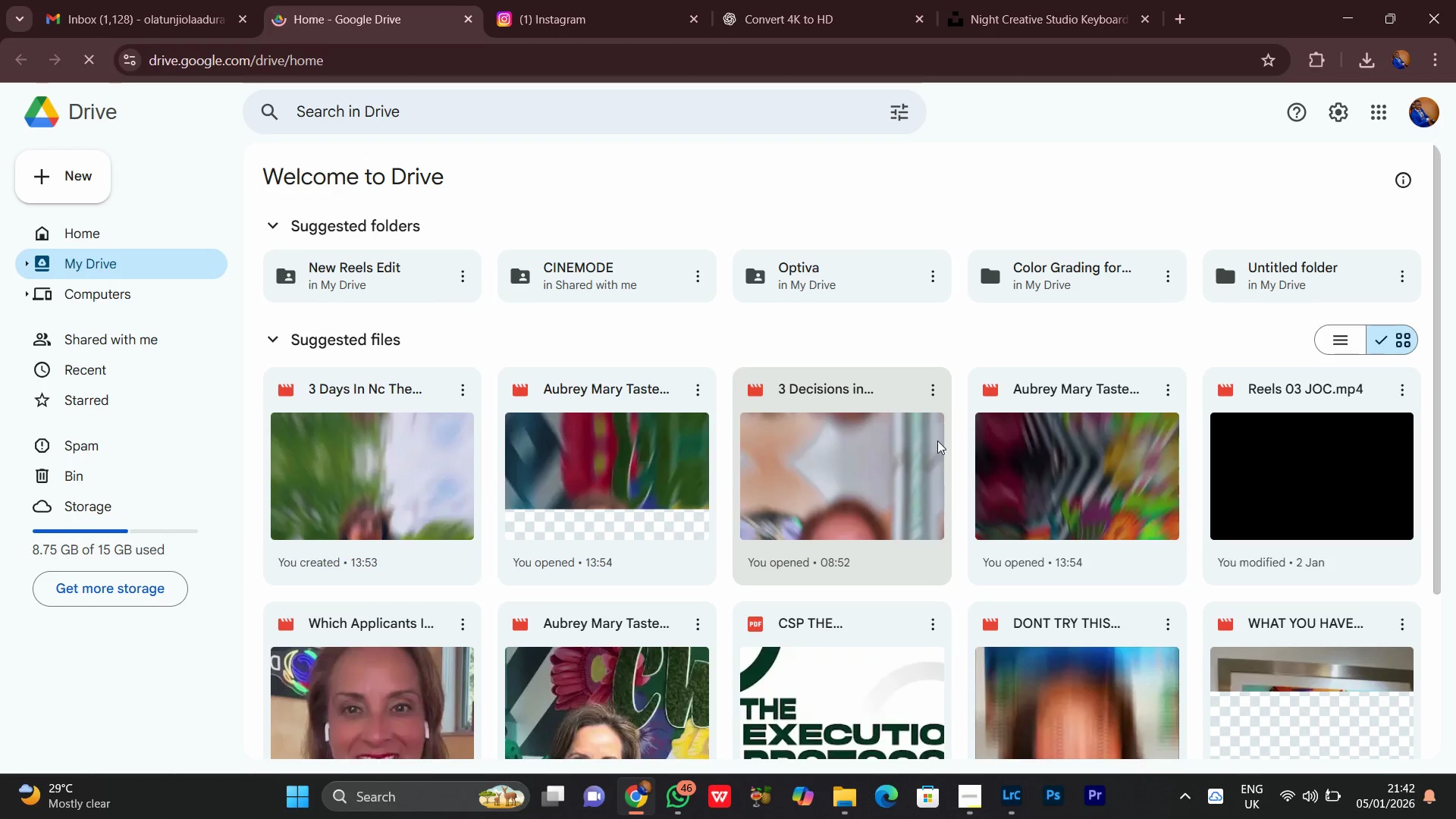 
scroll: coordinate [608, 581], scroll_direction: down, amount: 5.0
 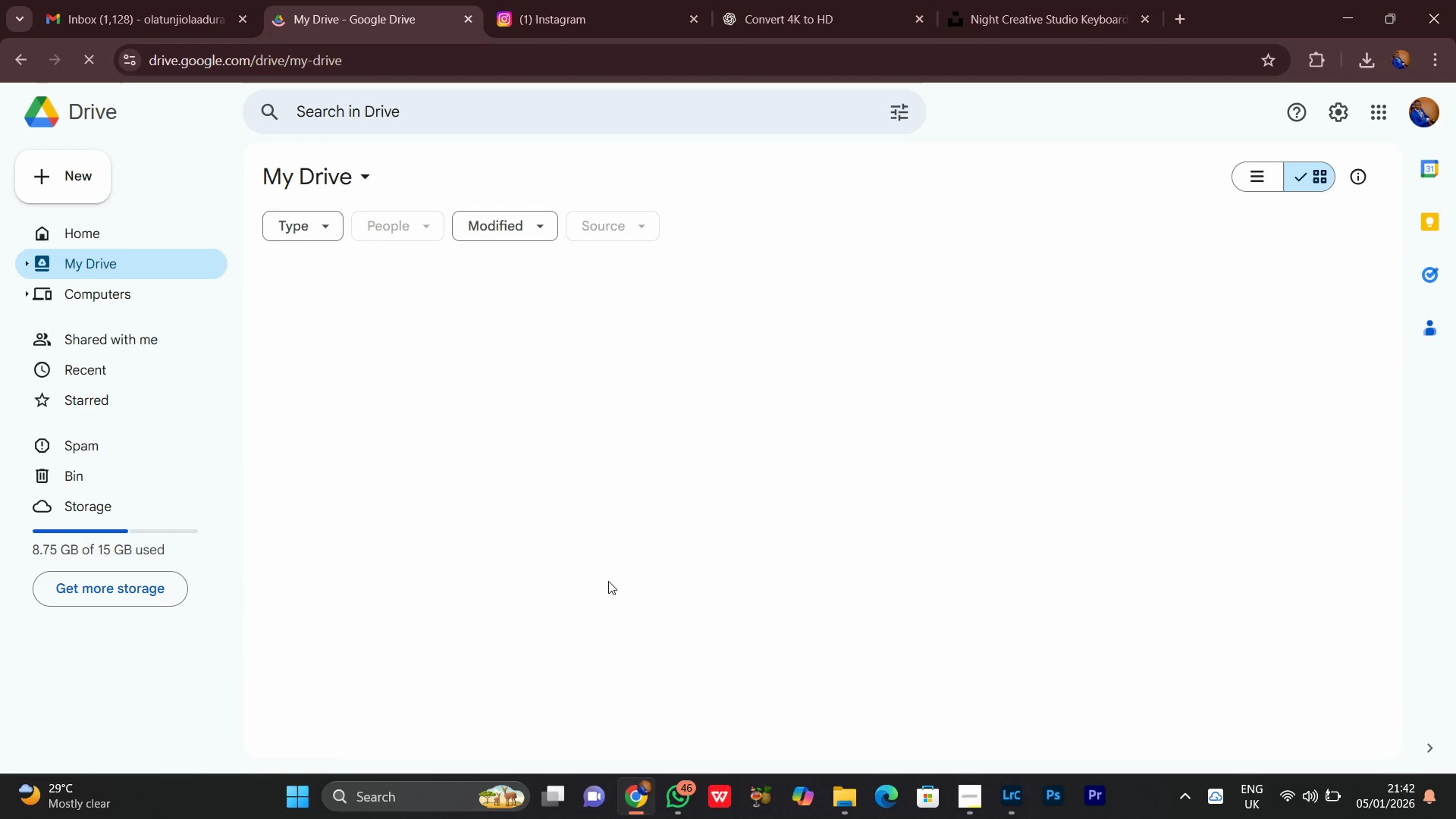 
scroll: coordinate [608, 581], scroll_direction: up, amount: 5.0
 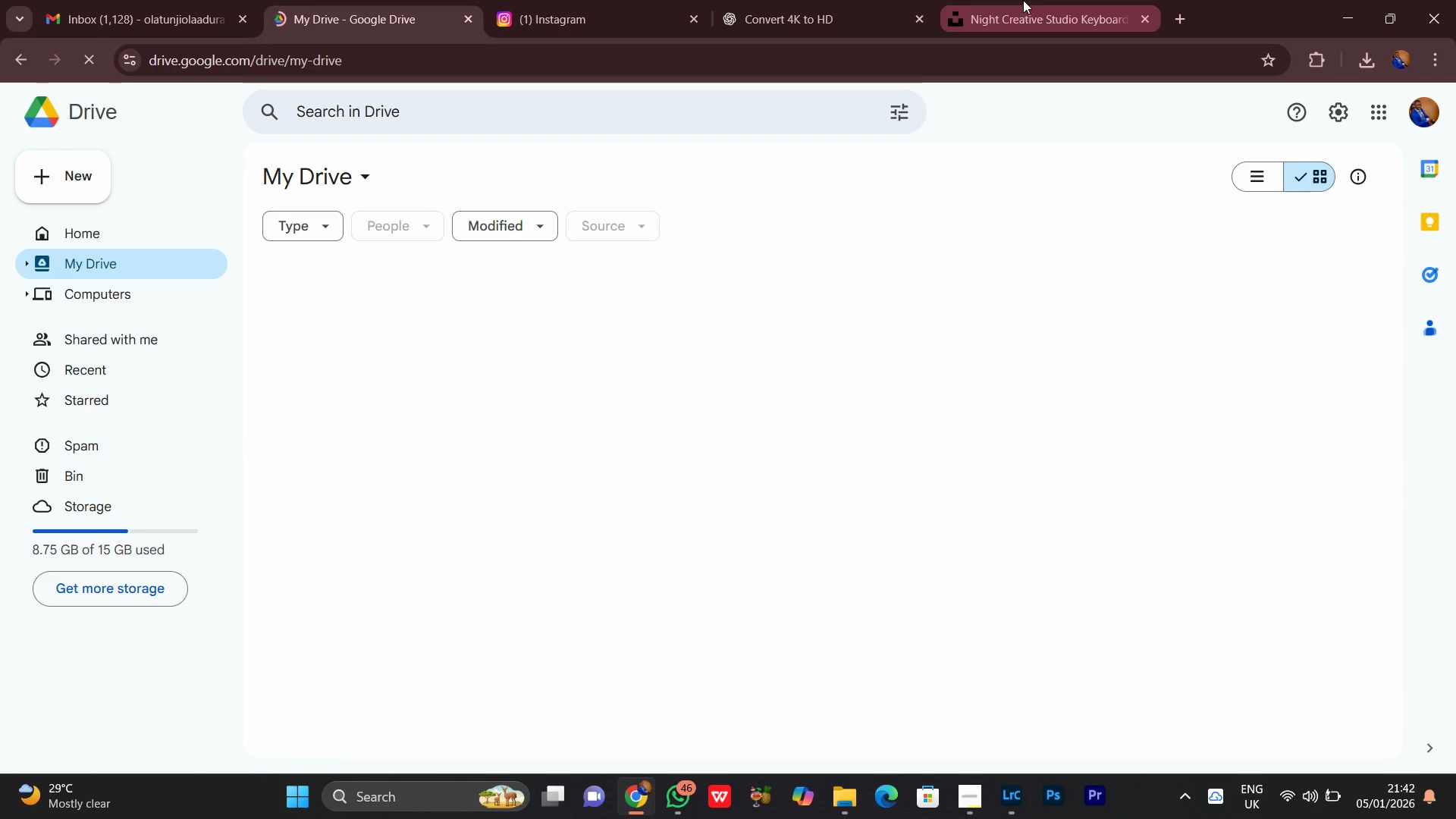 
left_click([1023, 0])
 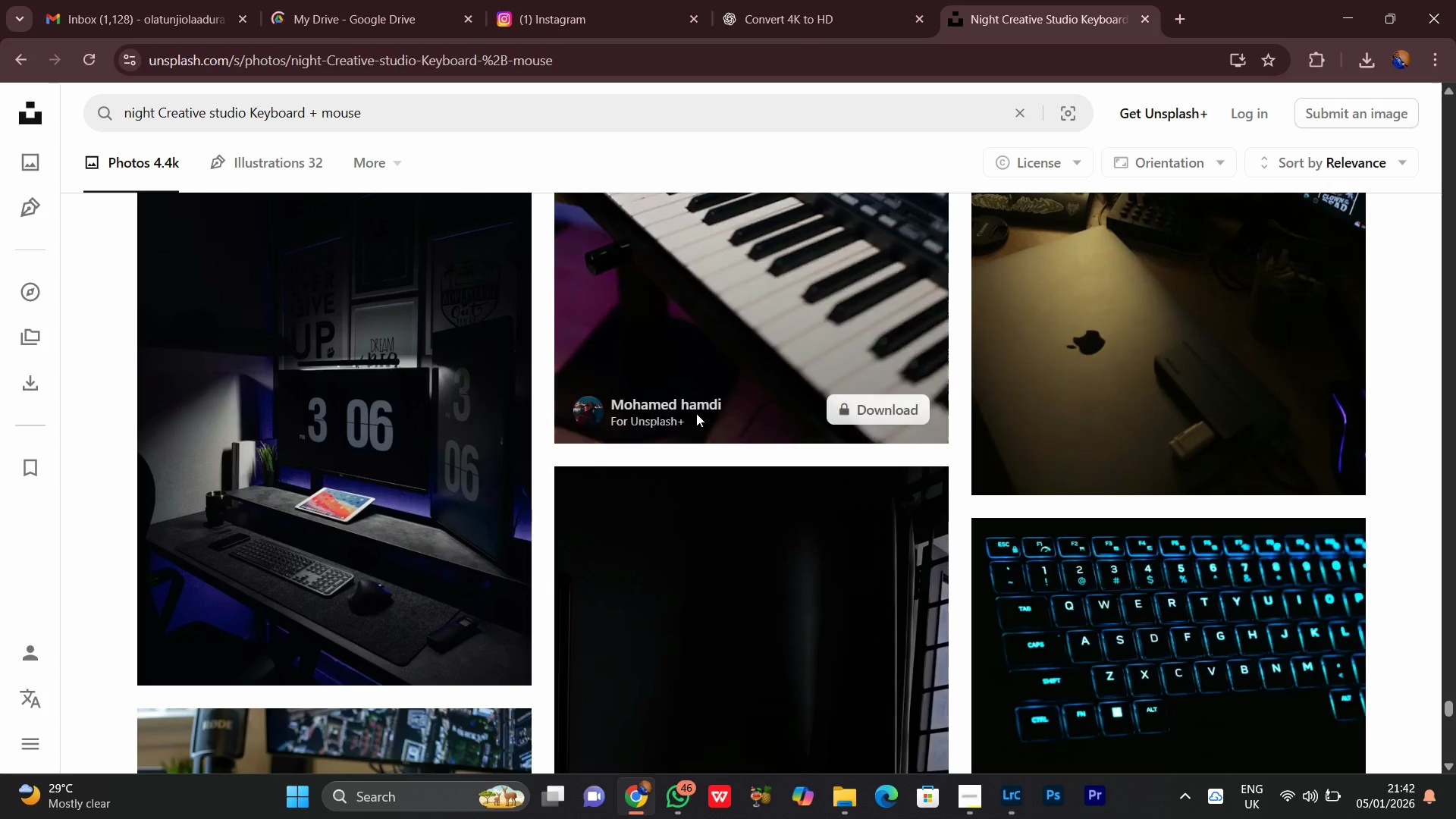 
scroll: coordinate [680, 457], scroll_direction: down, amount: 20.0
 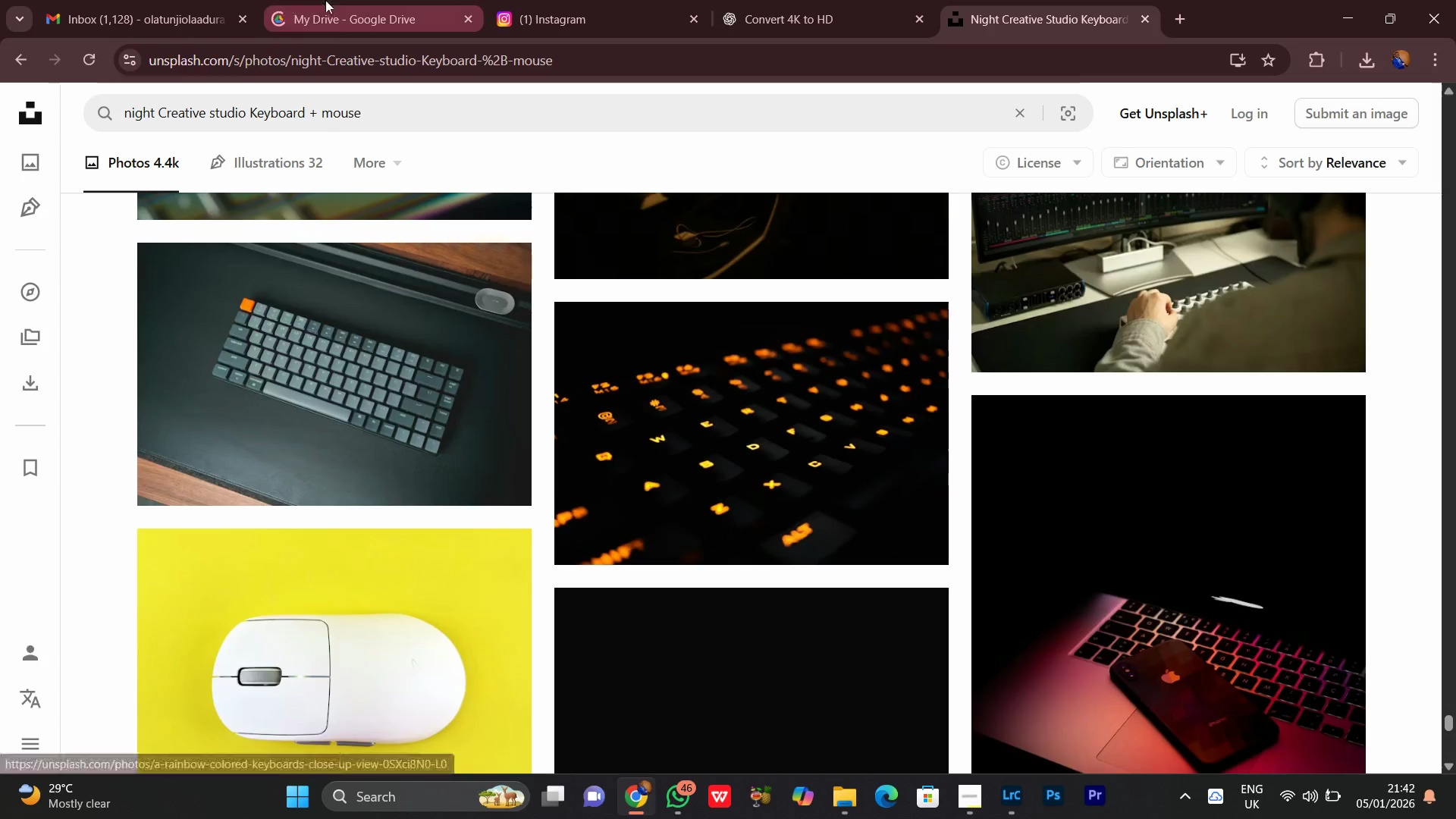 
left_click([329, 0])
 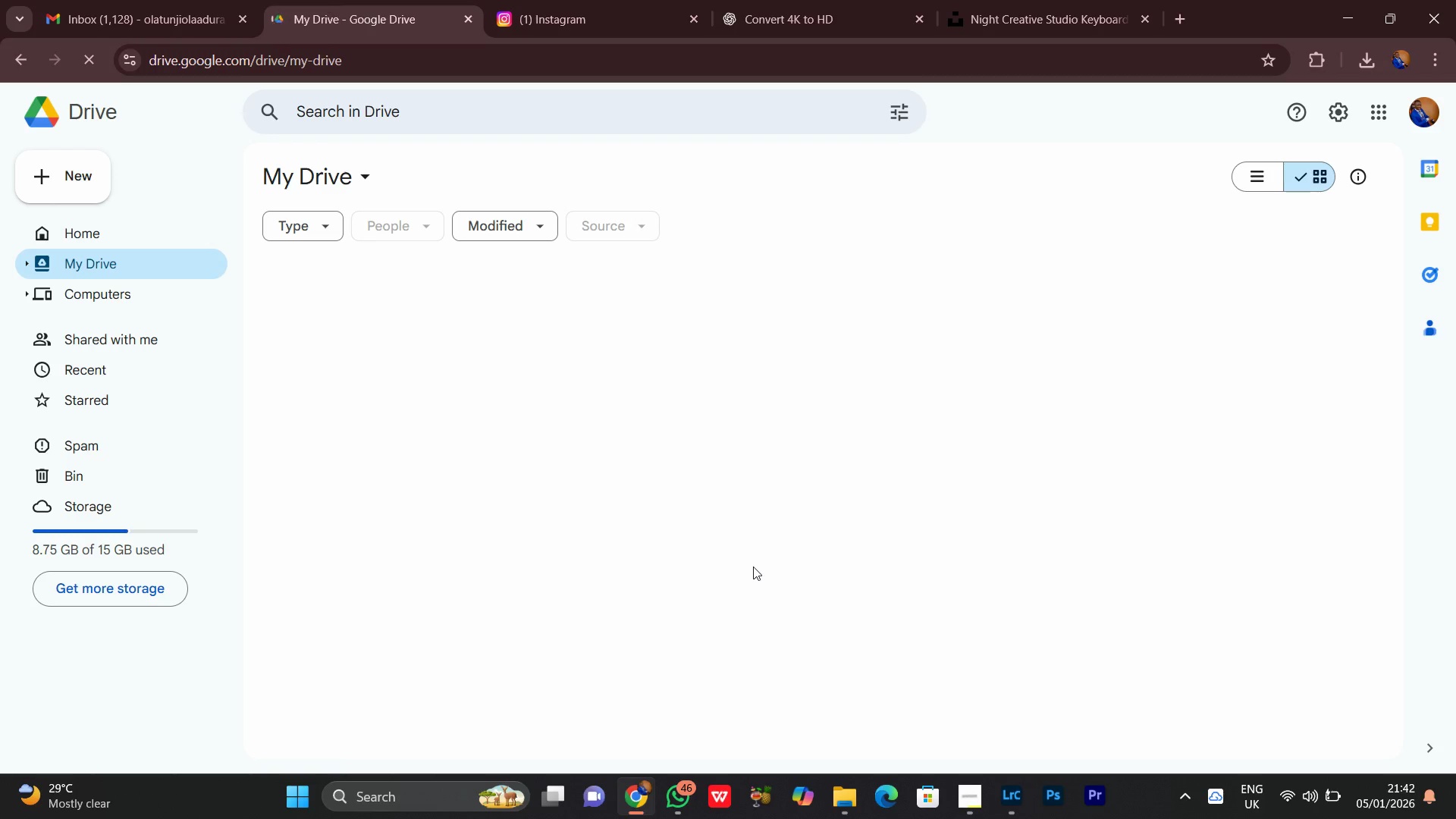 
scroll: coordinate [753, 566], scroll_direction: up, amount: 5.0
 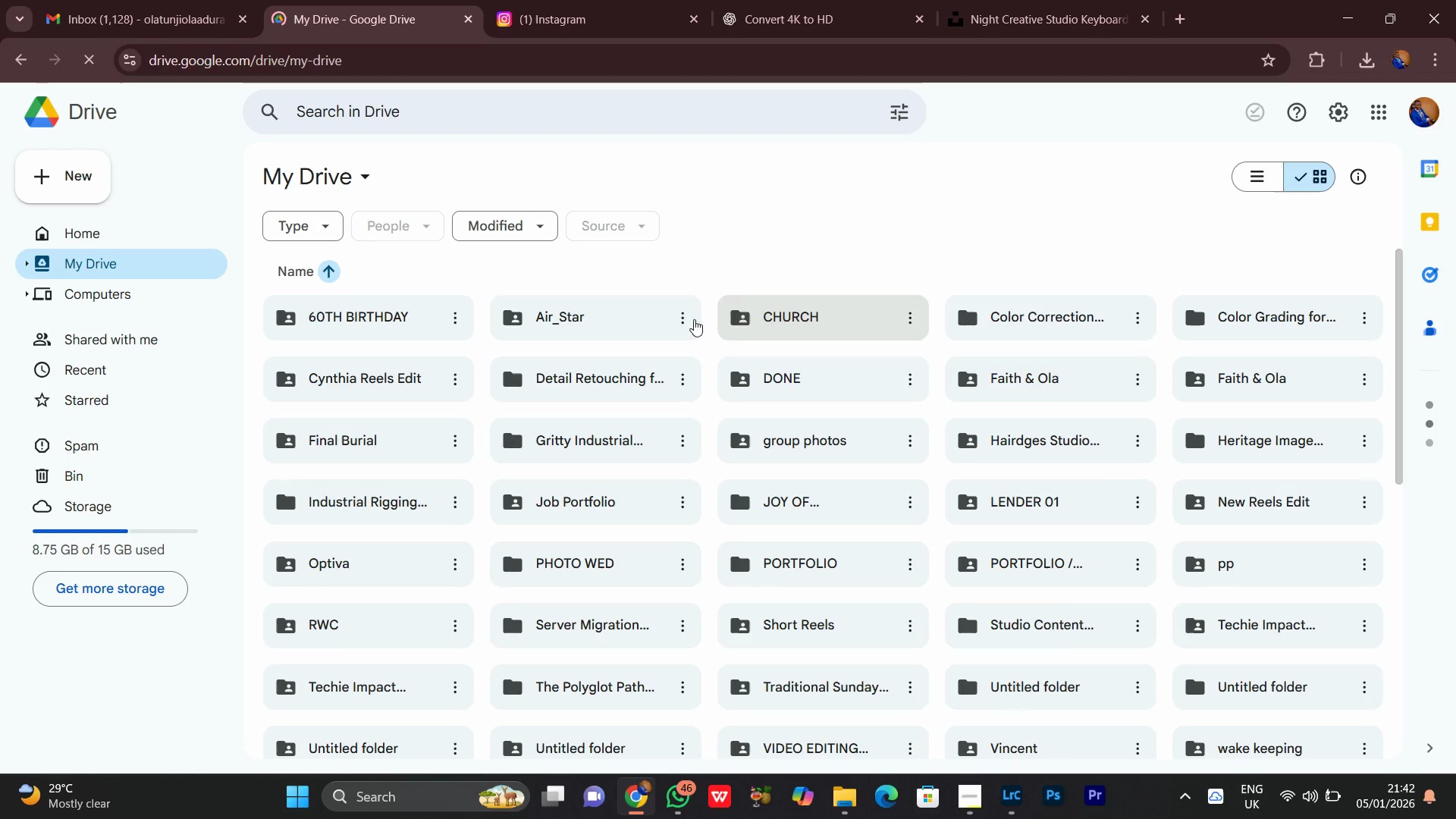 
wait(19.2)
 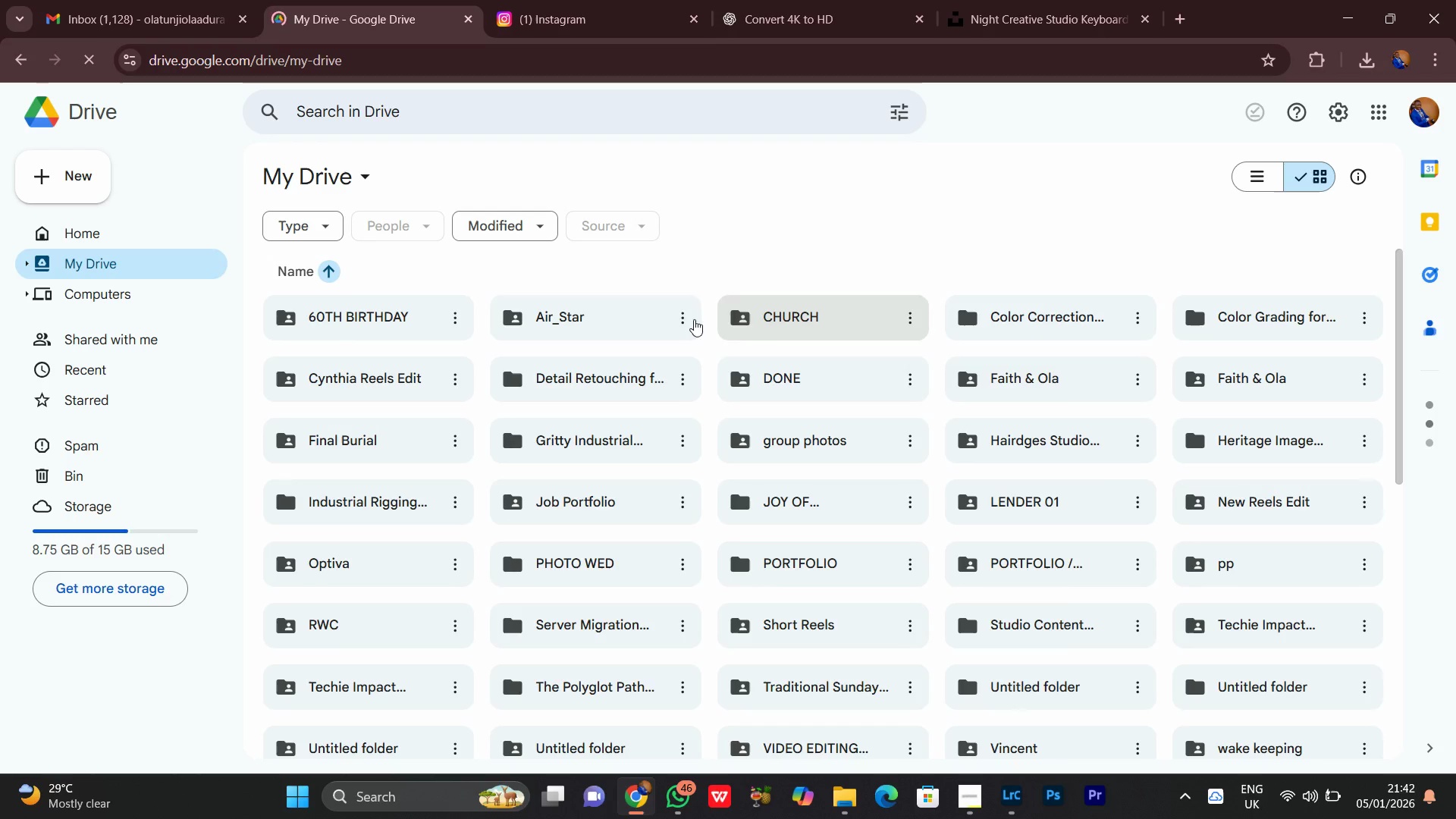 
scroll: coordinate [822, 468], scroll_direction: none, amount: 0.0
 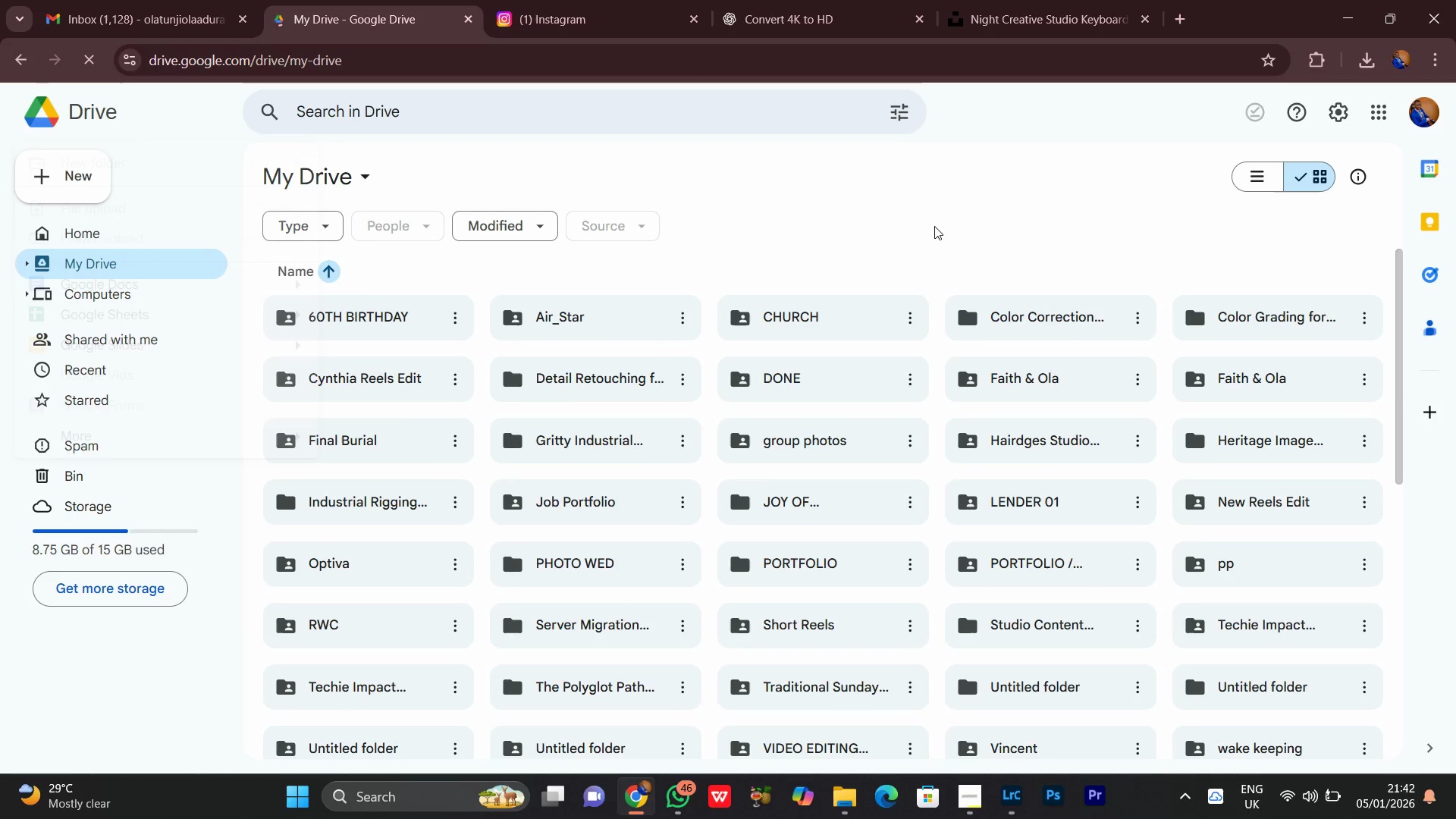 
wait(5.45)
 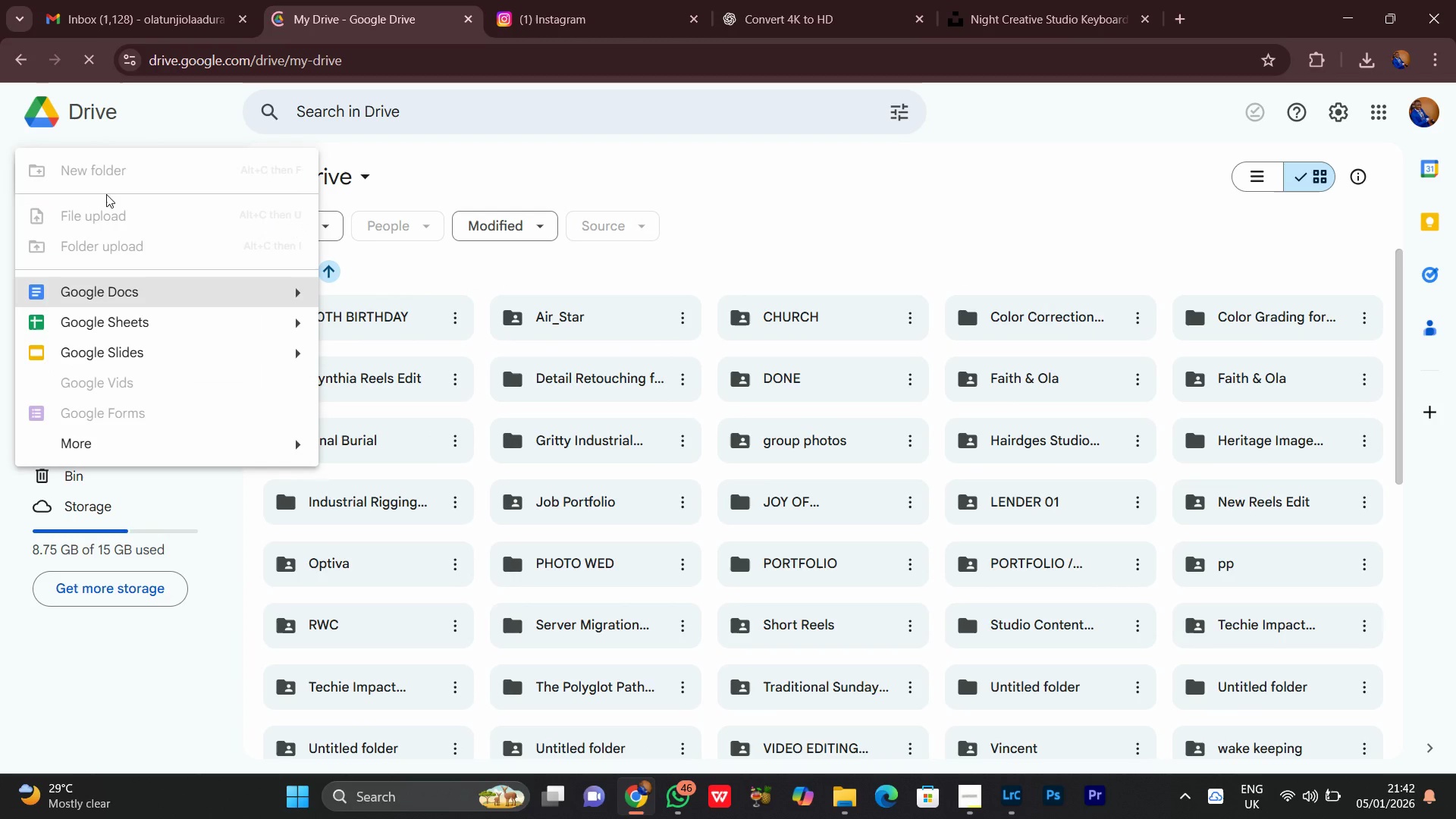 
scroll: coordinate [995, 566], scroll_direction: down, amount: 10.0
 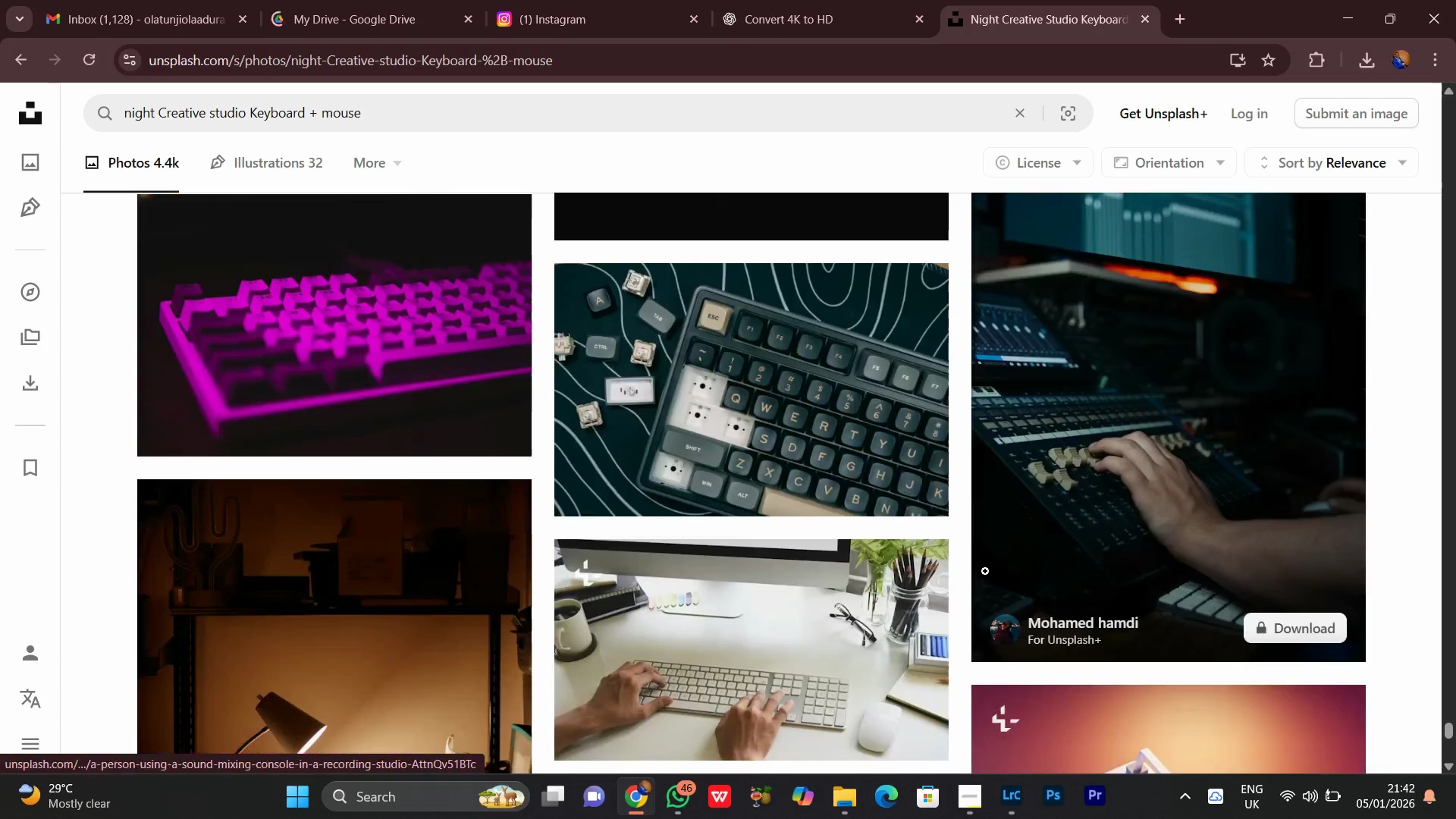 
mouse_move([970, 578])
 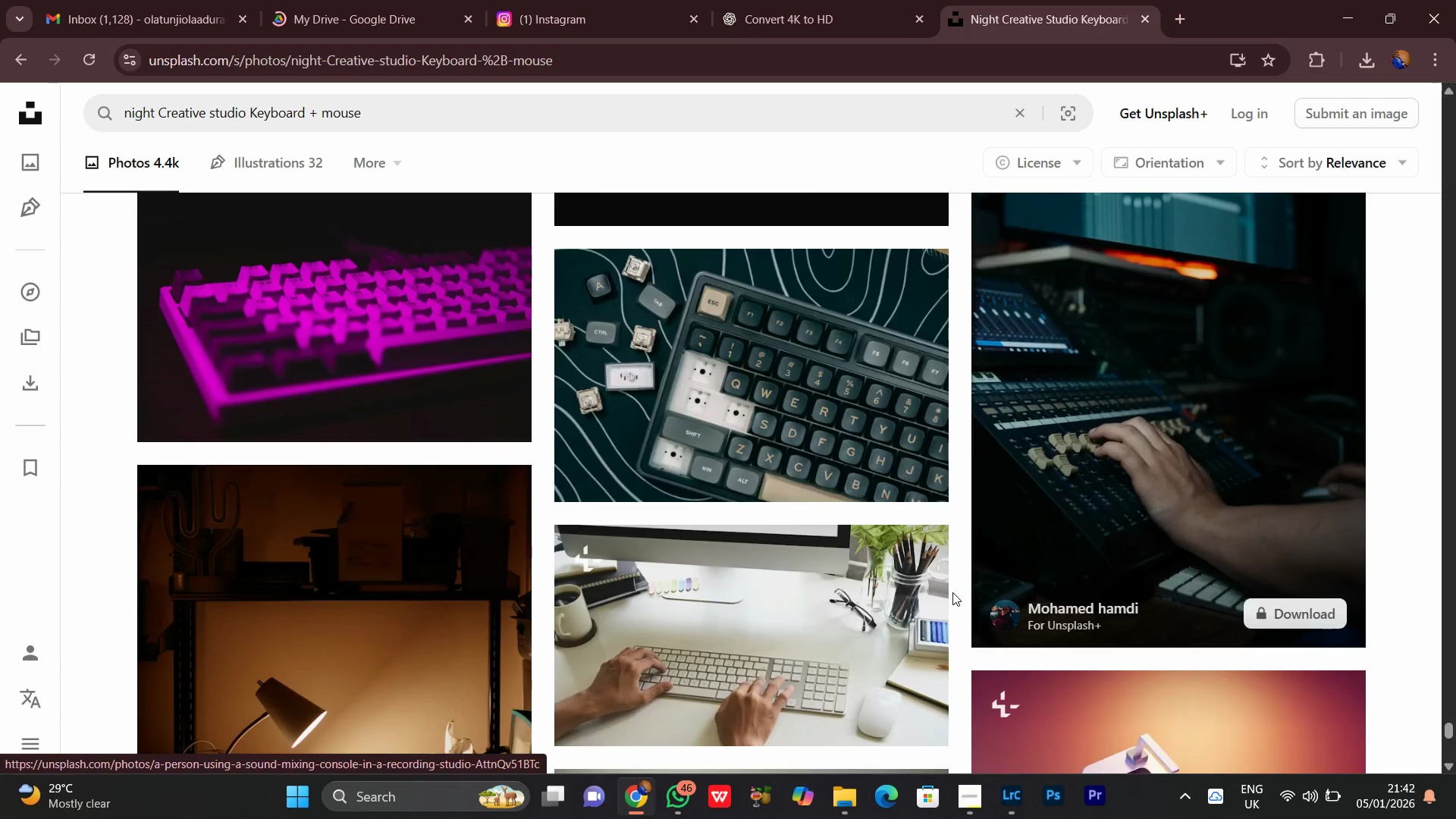 
scroll: coordinate [948, 597], scroll_direction: down, amount: 10.0
 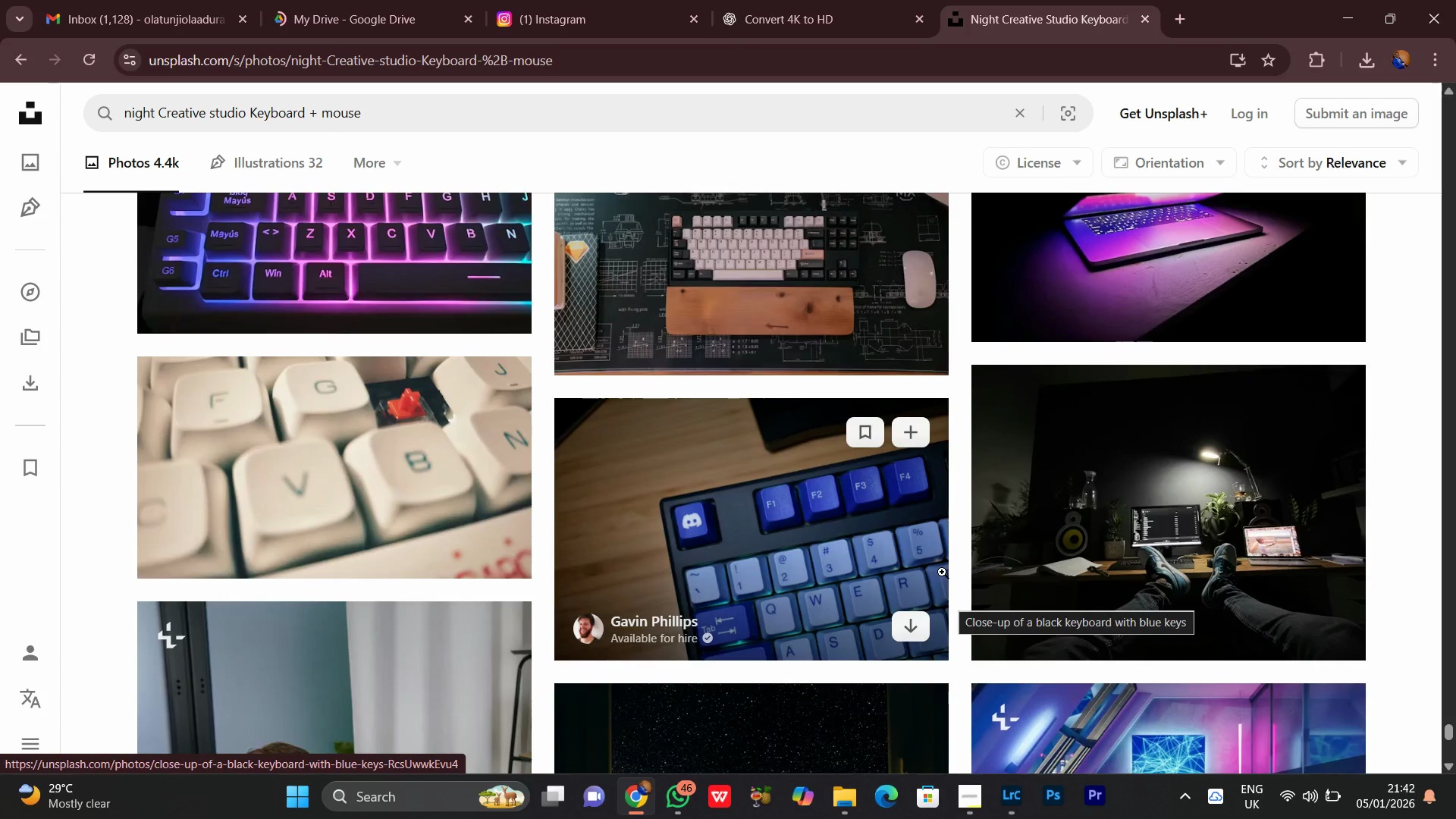 
scroll: coordinate [654, 653], scroll_direction: up, amount: 10.0
 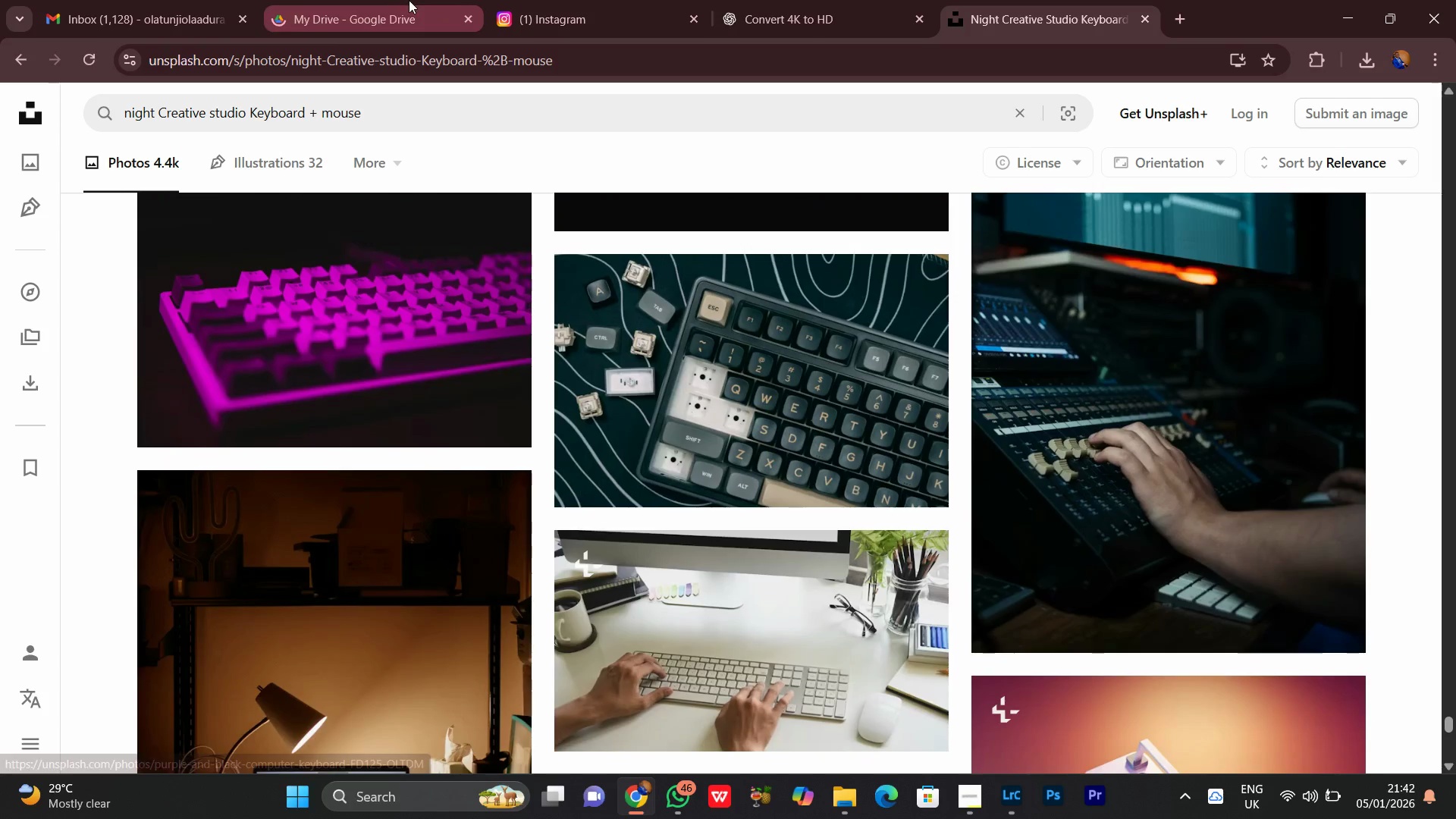 
left_click([388, 0])
 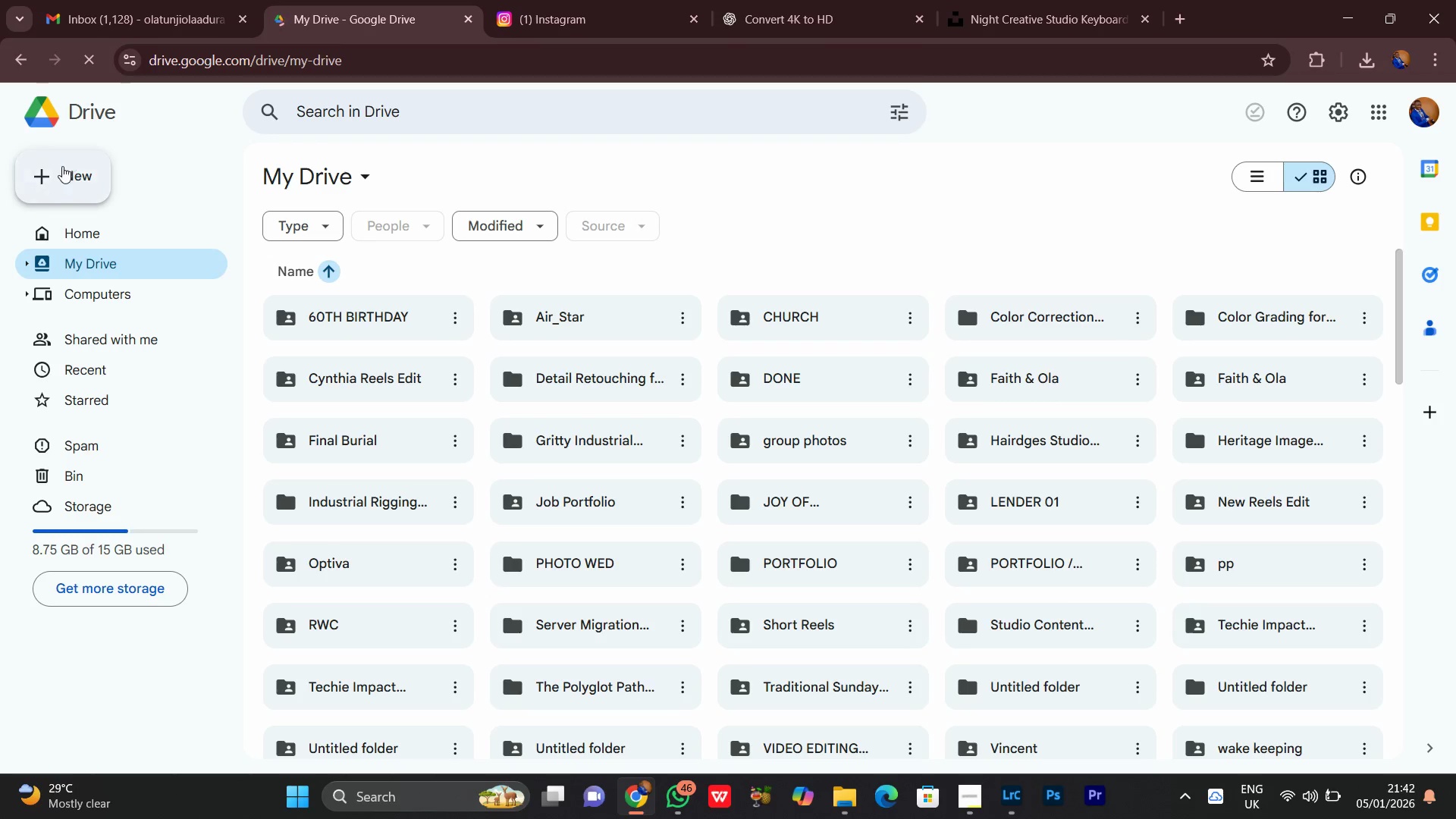 
left_click([51, 177])
 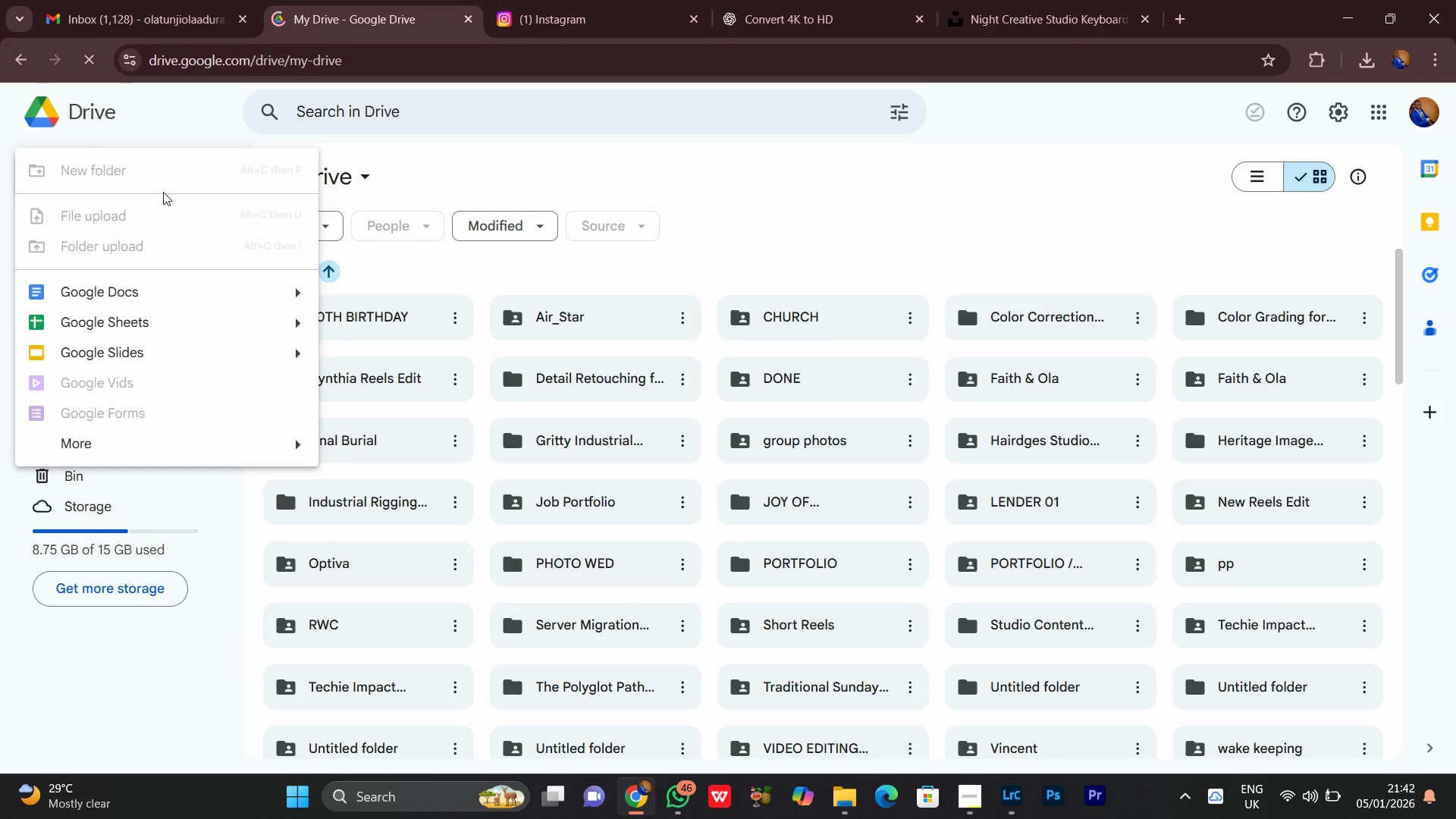 
double_click([83, 171])
 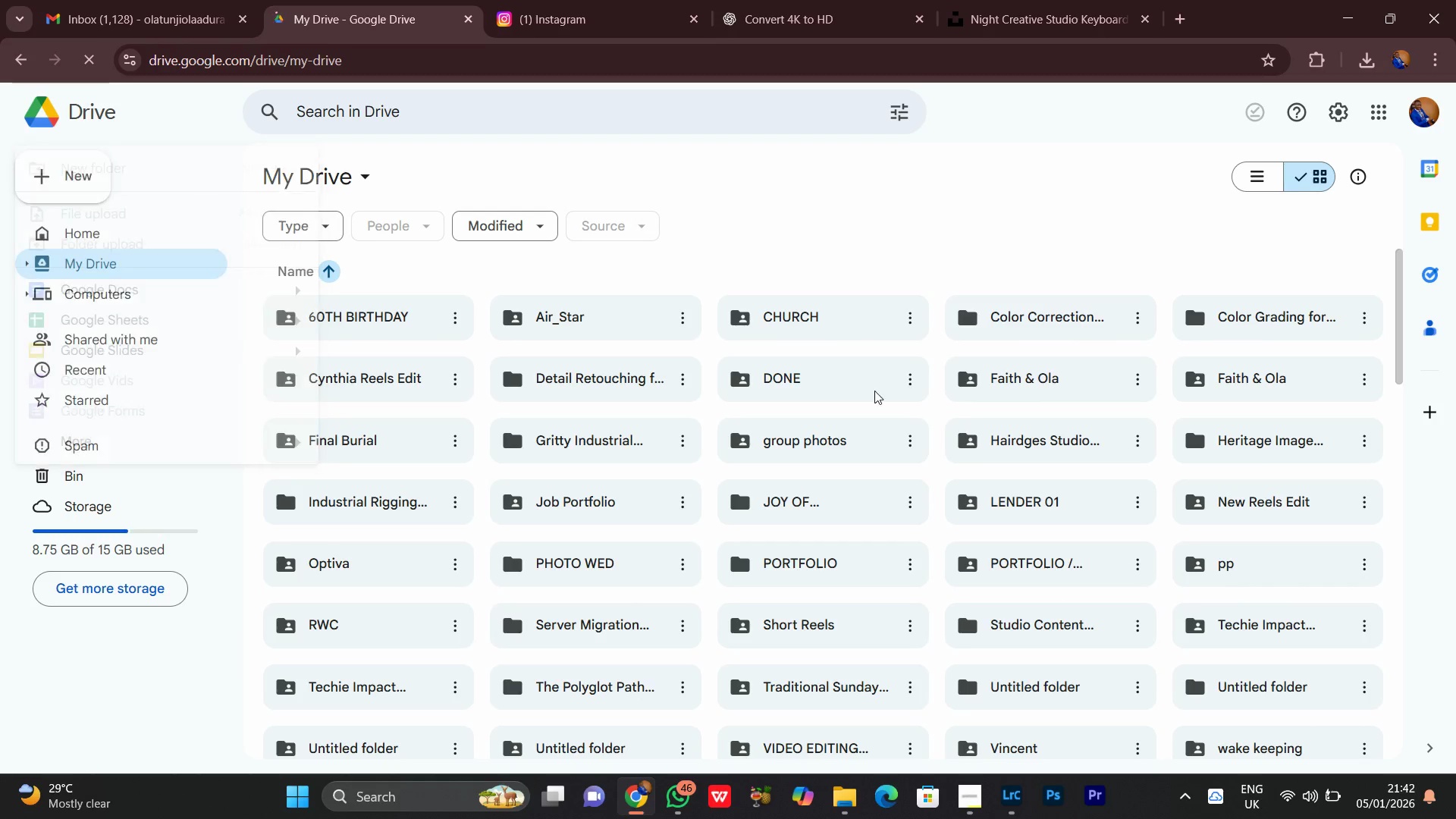 
scroll: coordinate [1393, 632], scroll_direction: down, amount: 17.0
 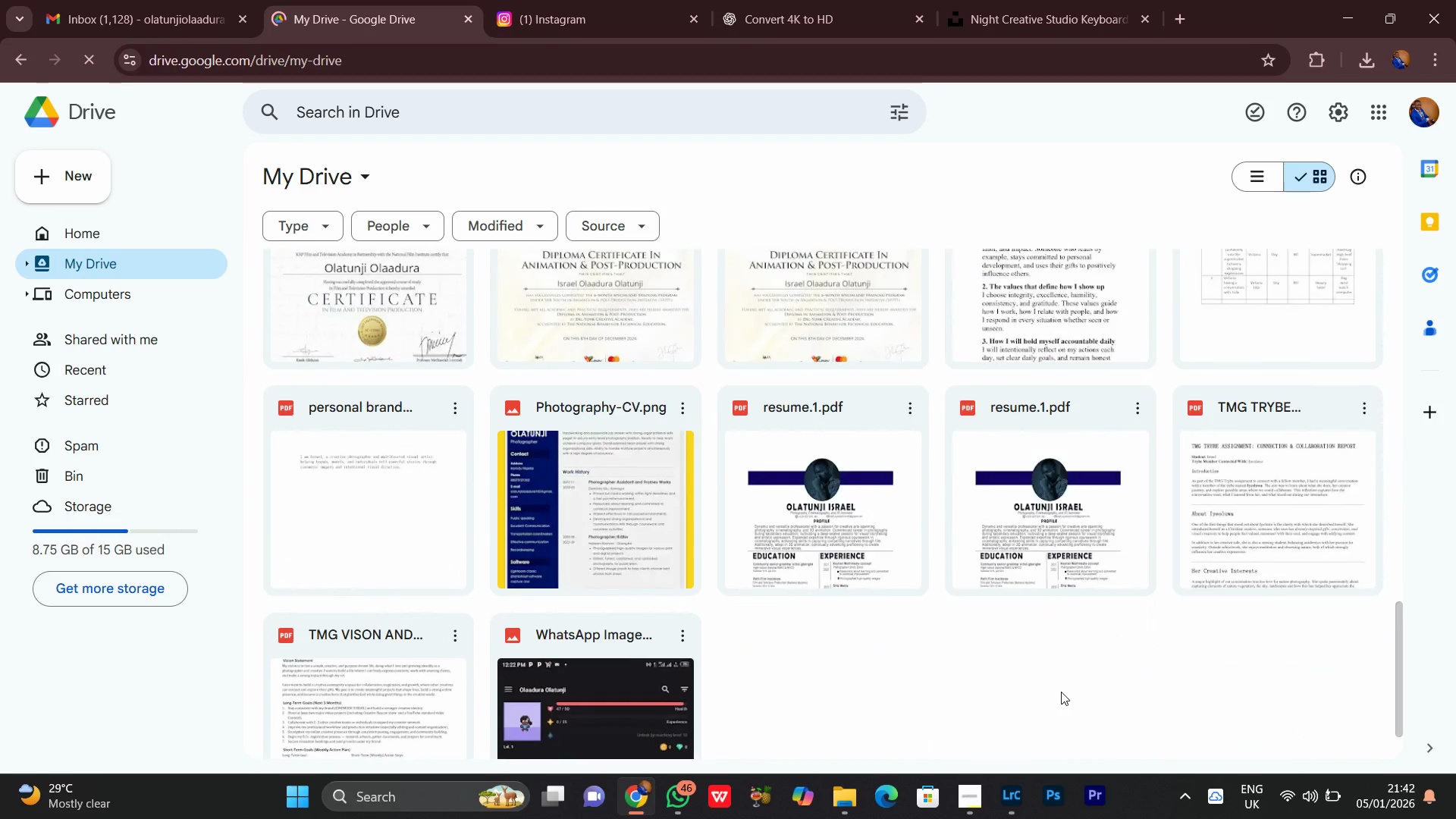 
right_click([1040, 704])
 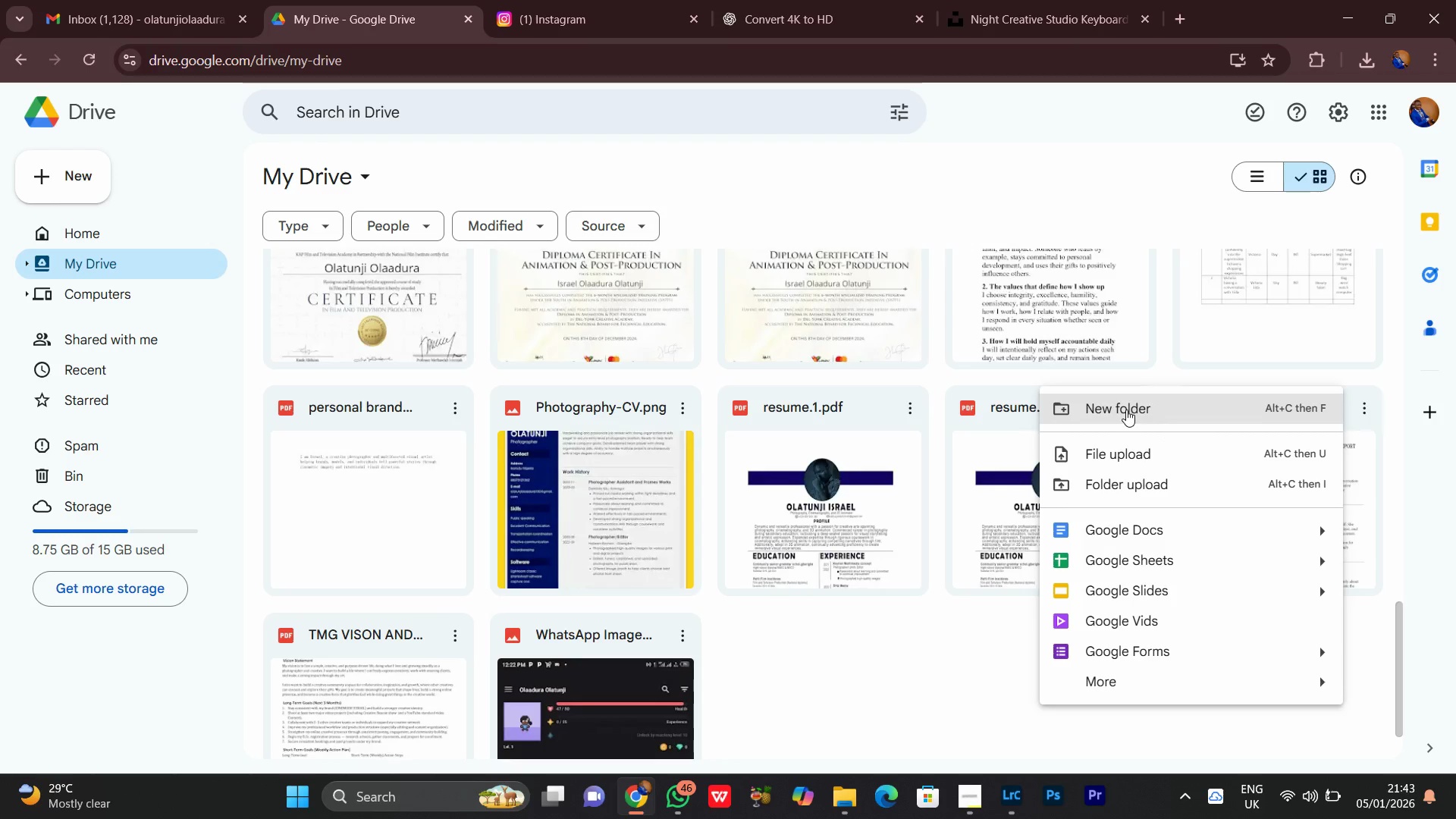 
left_click([1126, 410])
 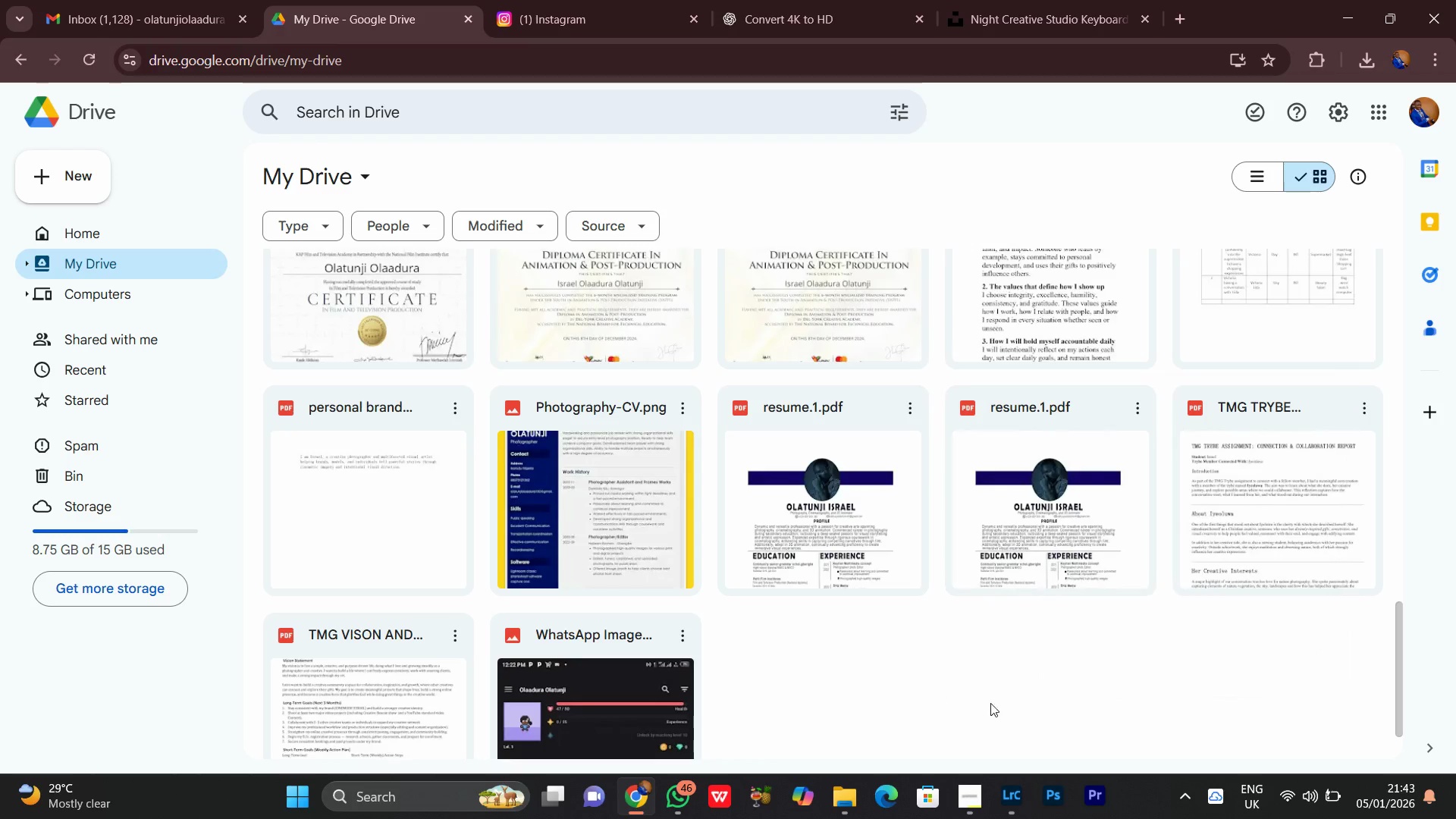 
scroll: coordinate [969, 670], scroll_direction: up, amount: 9.0
 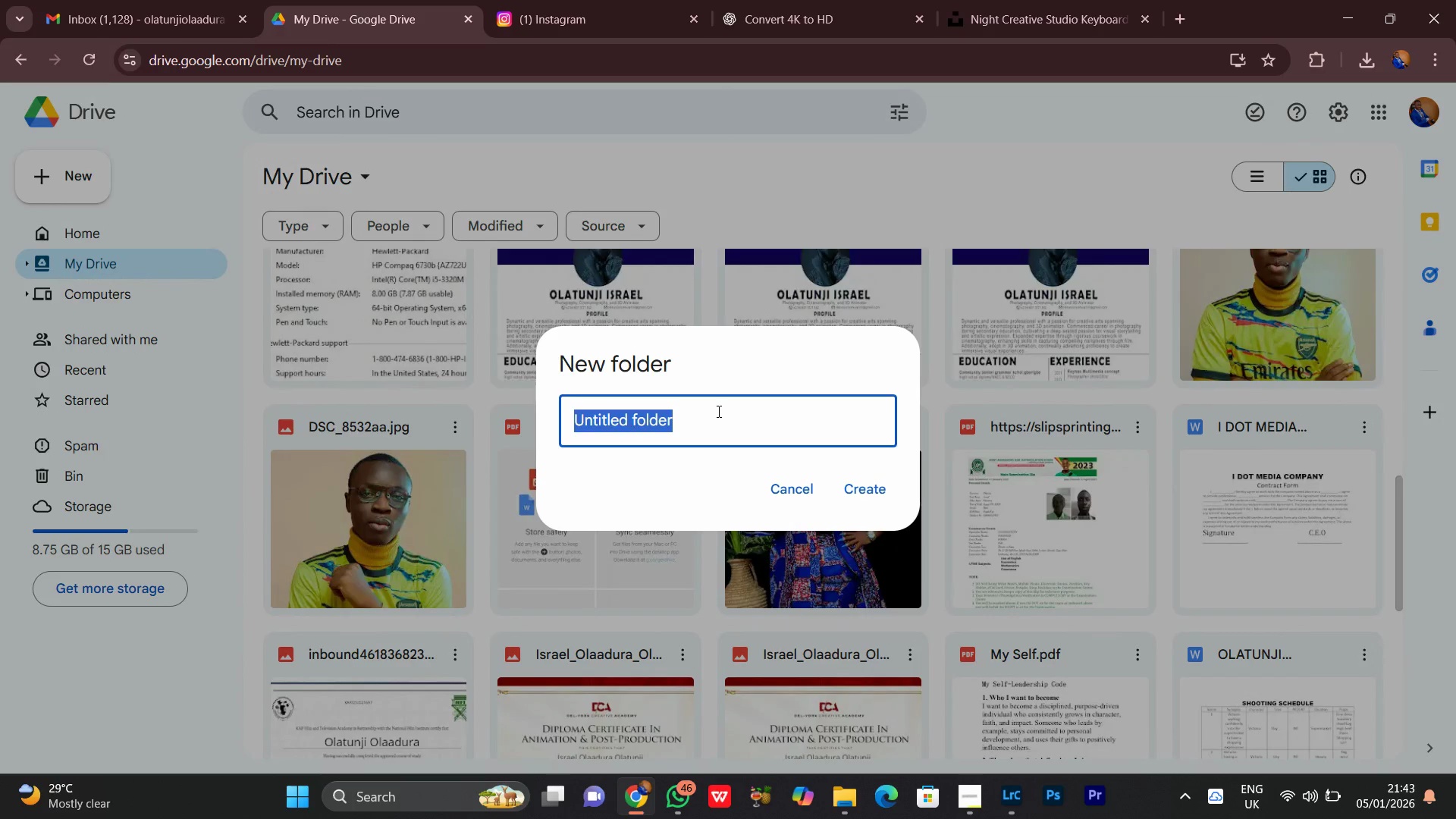 
key(Control+V)
 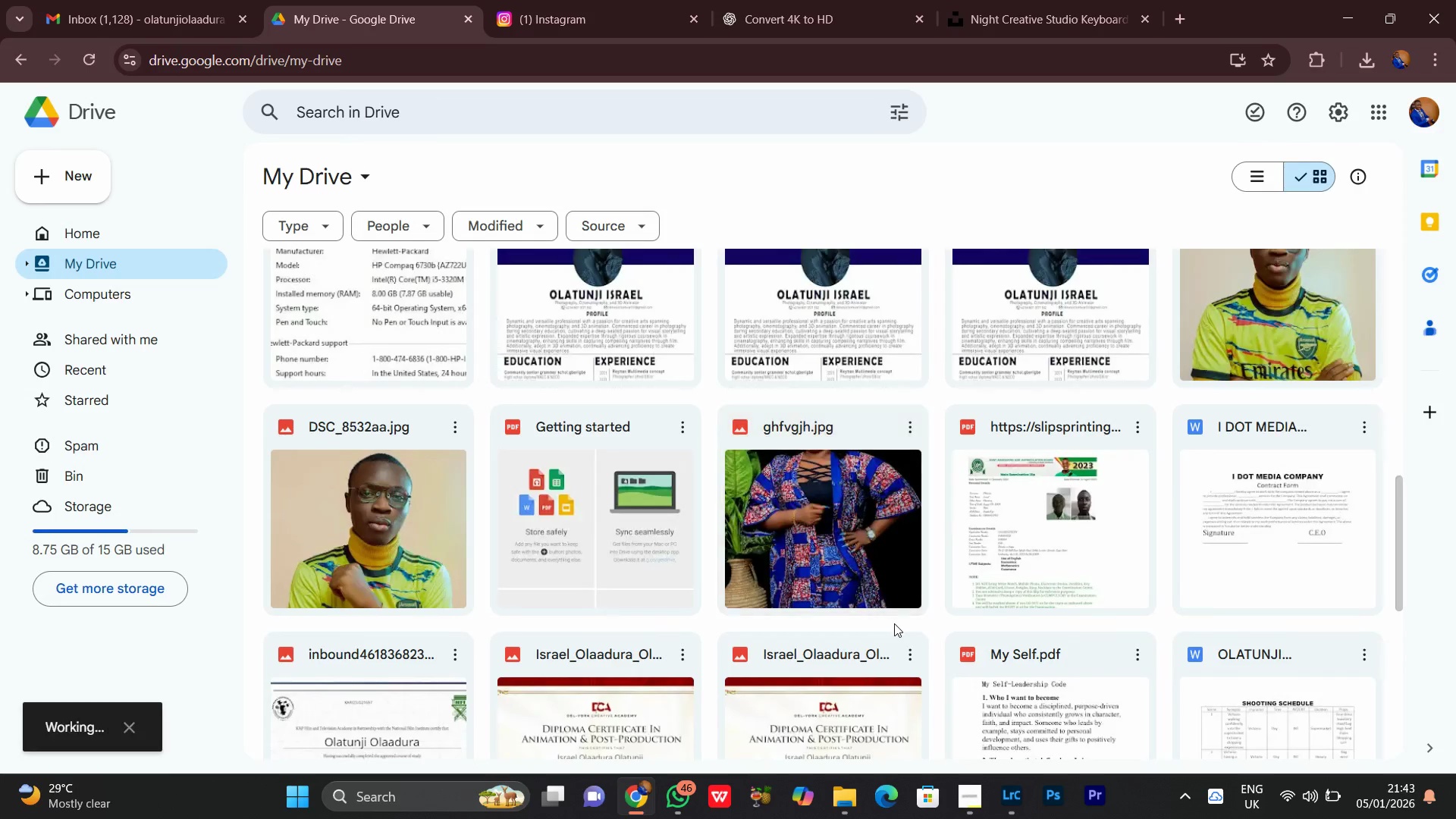 
scroll: coordinate [877, 629], scroll_direction: up, amount: 11.0
 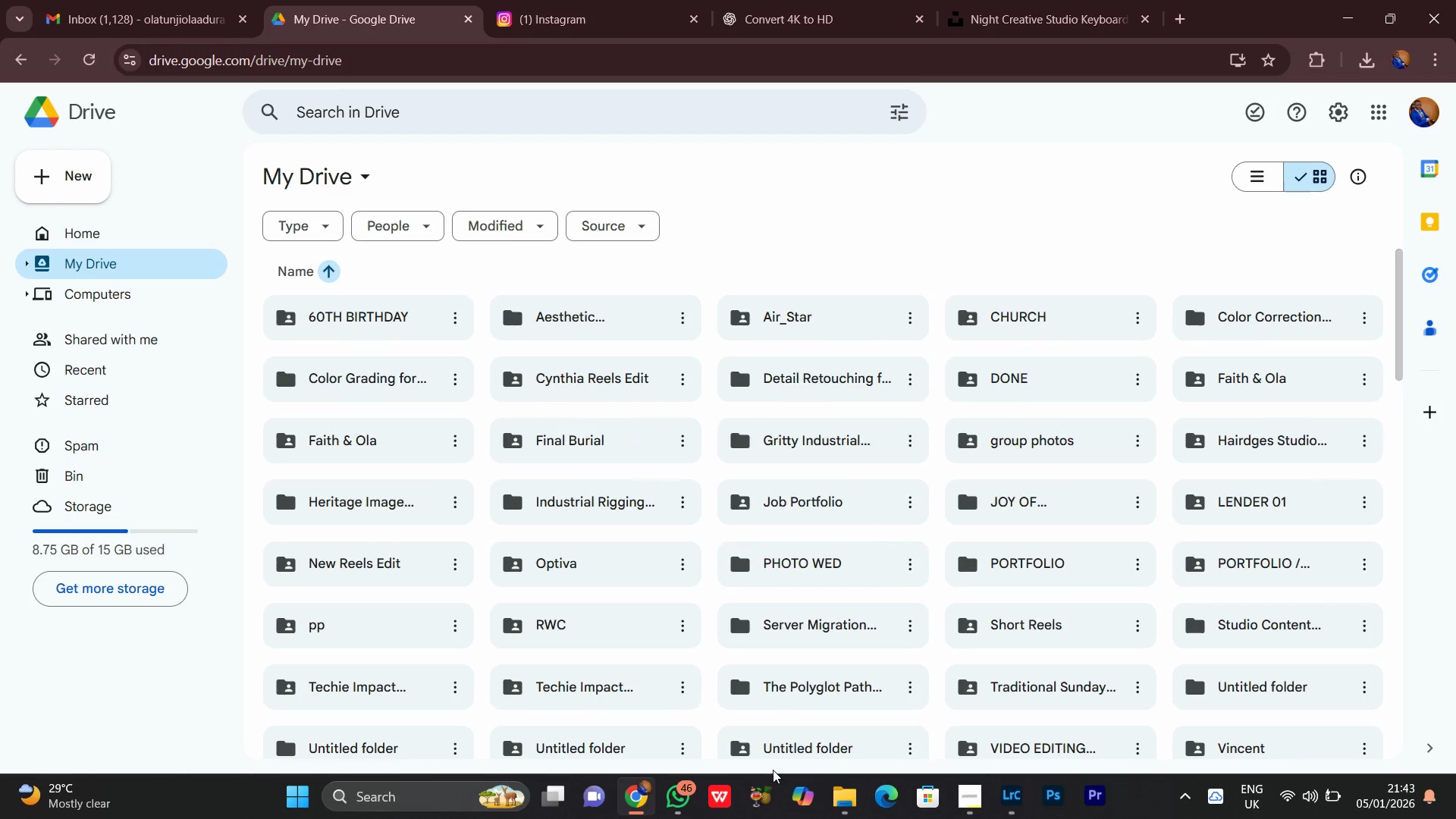 
wait(5.12)
 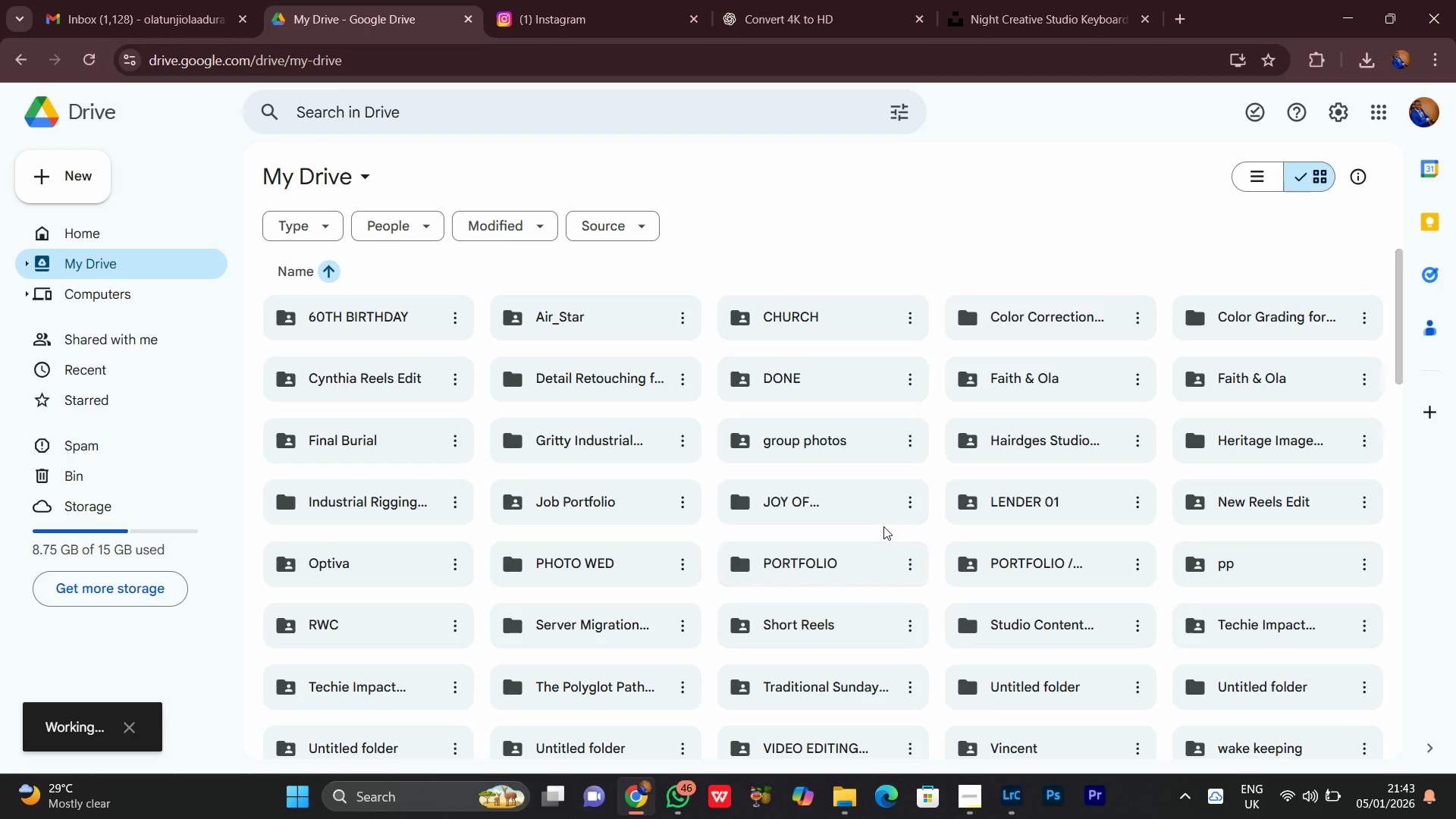 
double_click([547, 307])
 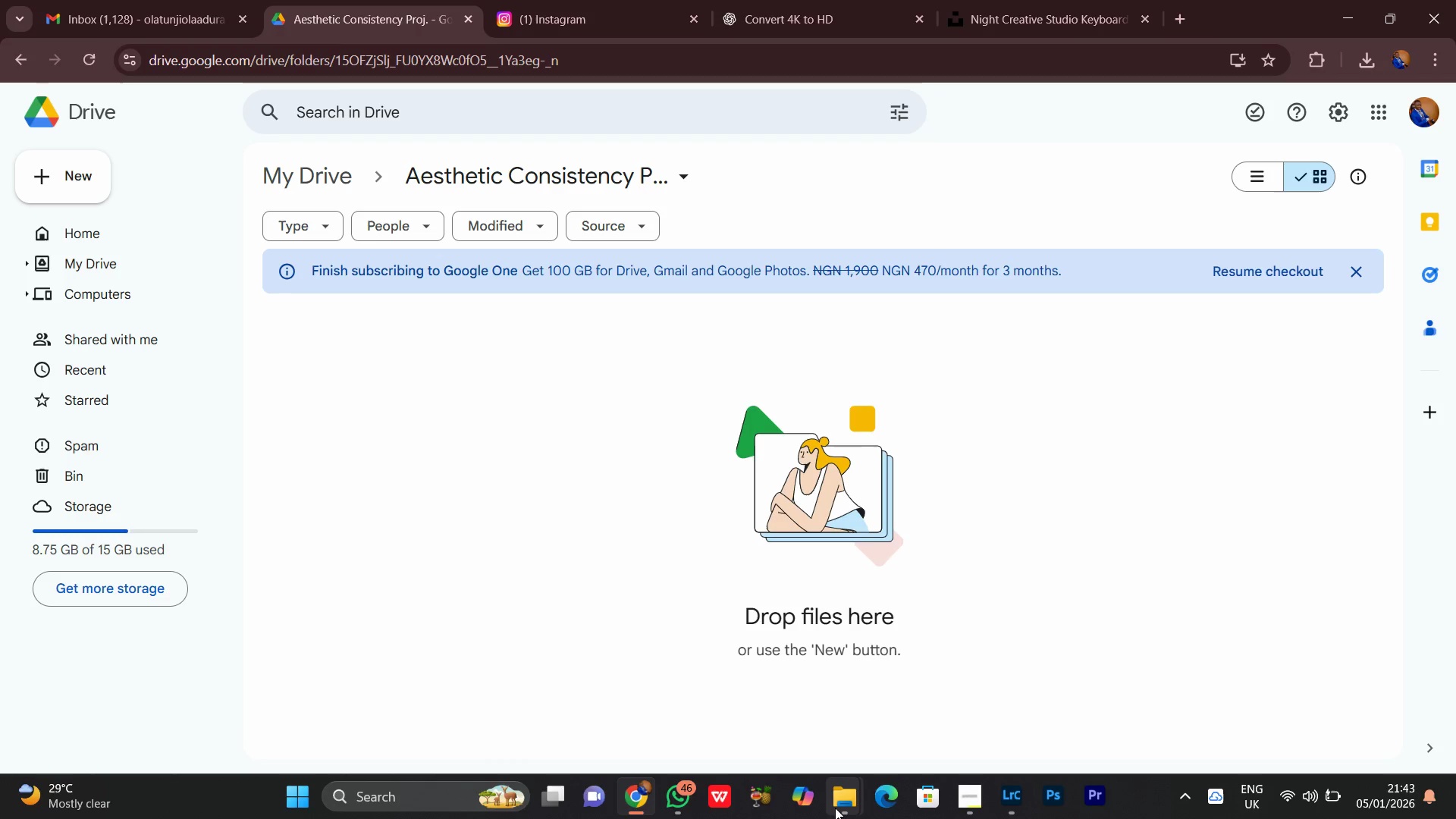 
wait(6.11)
 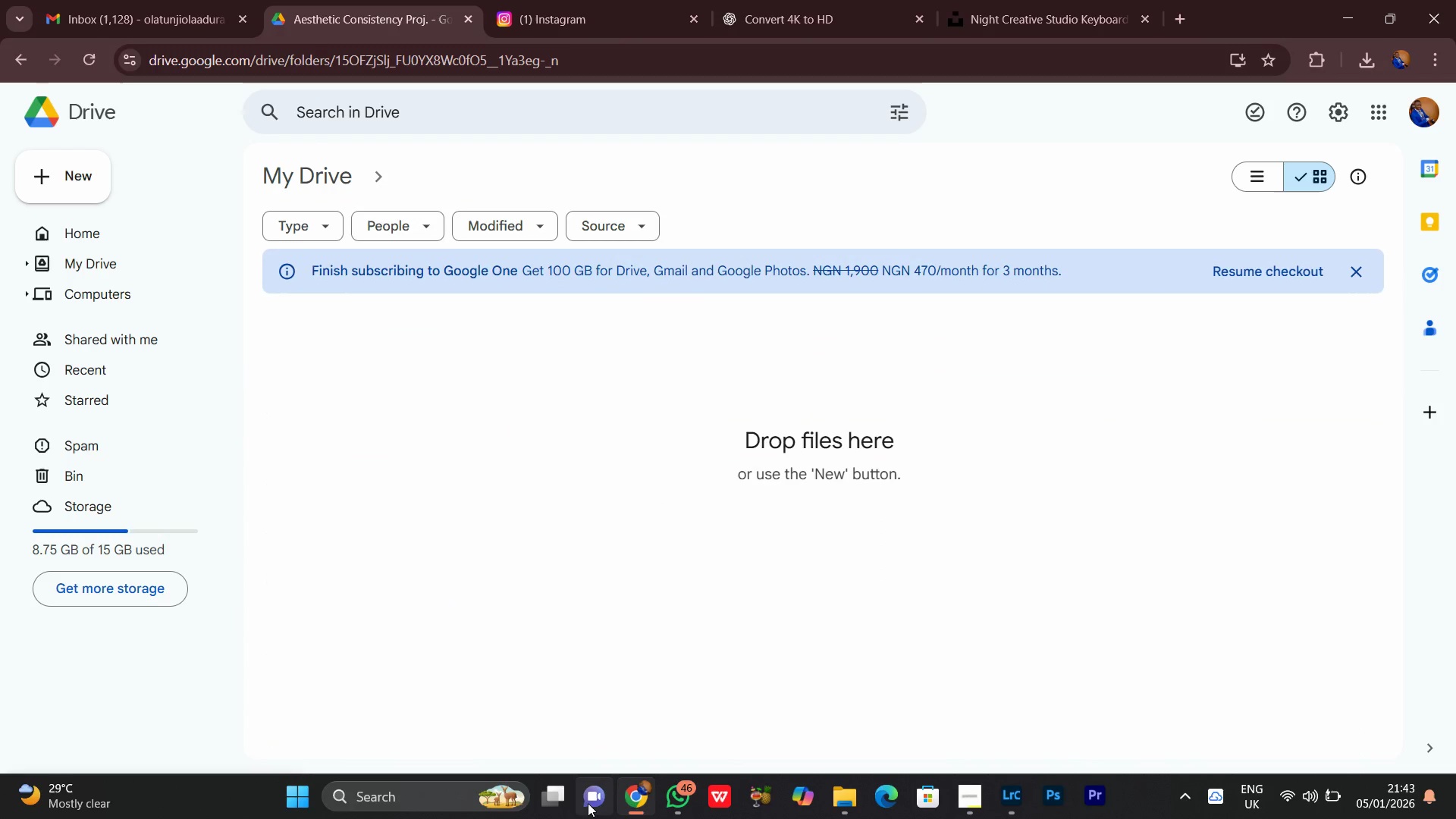 
left_click([916, 679])
 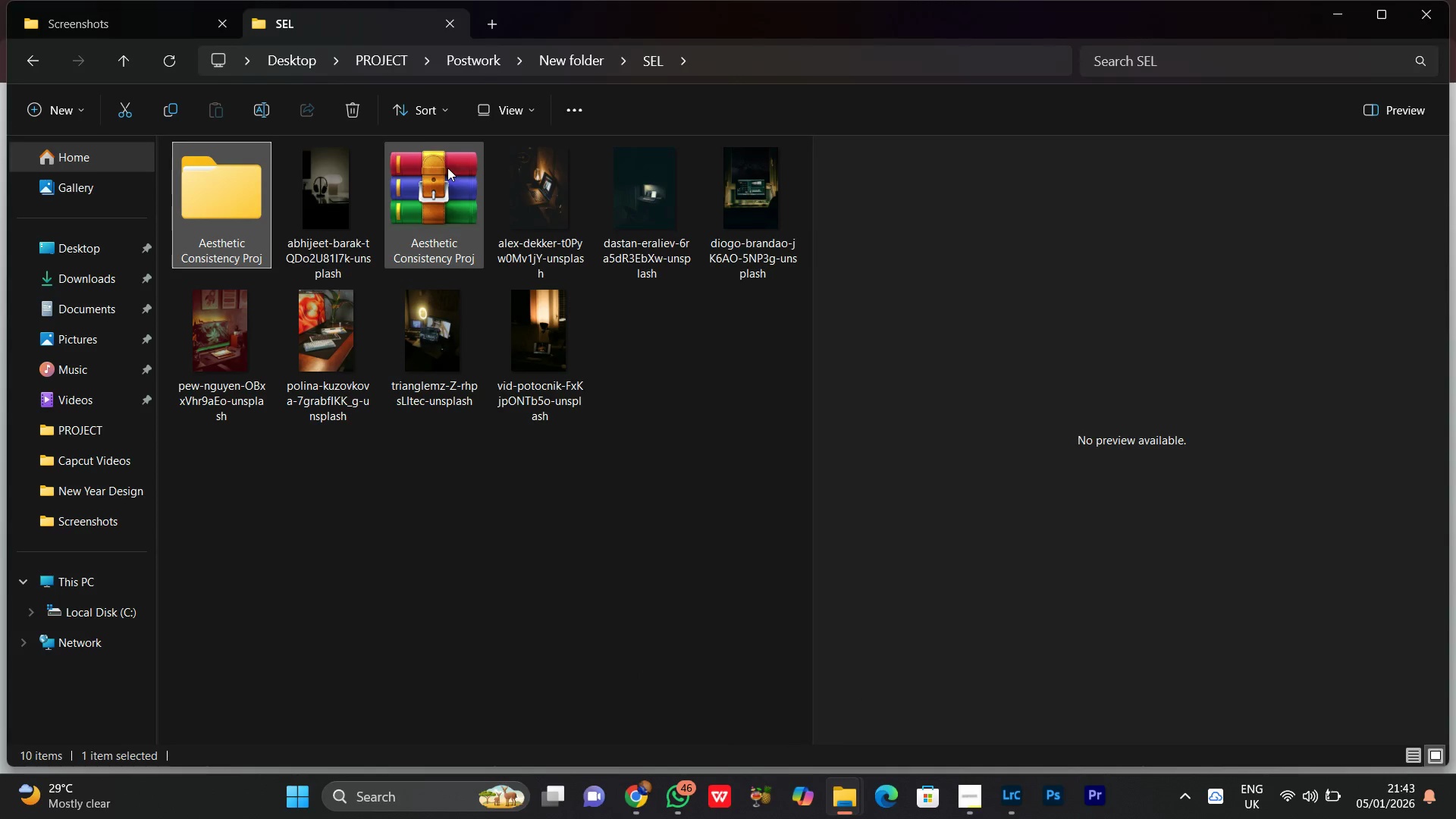 
left_click([446, 160])
 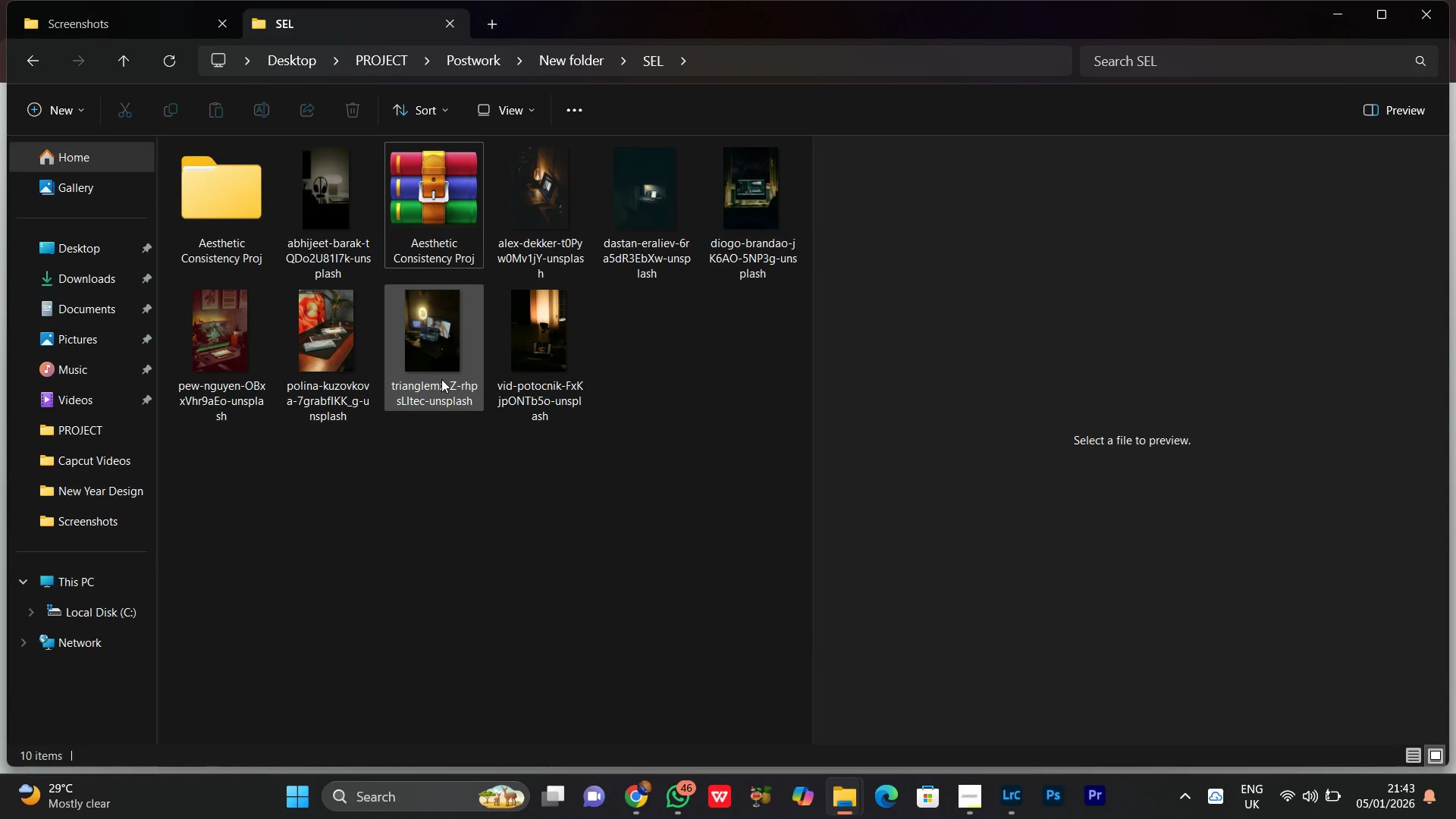 
left_click([423, 212])
 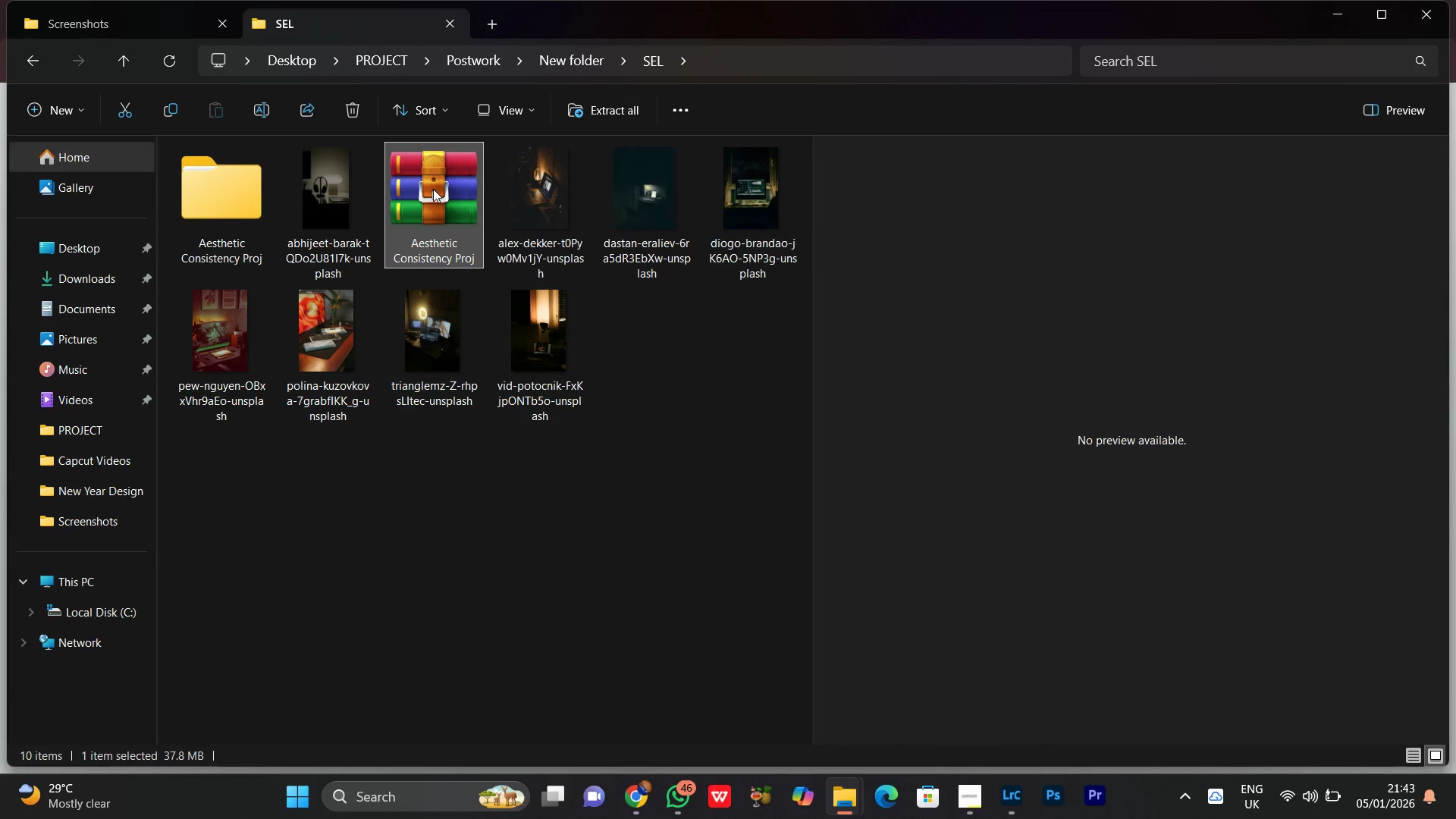 
left_click_drag(start_coordinate=[434, 188], to_coordinate=[738, 477])
 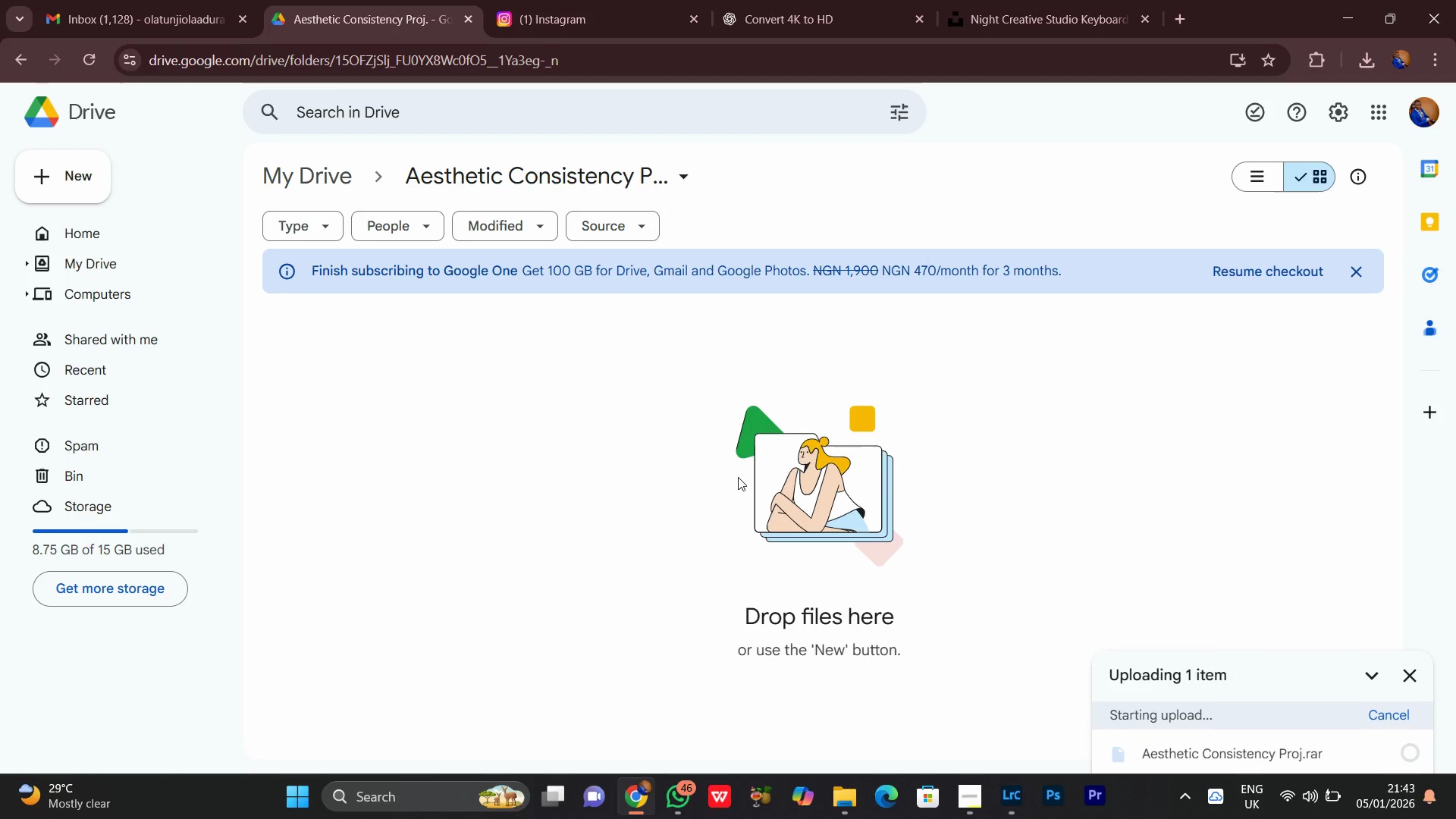 
wait(11.31)
 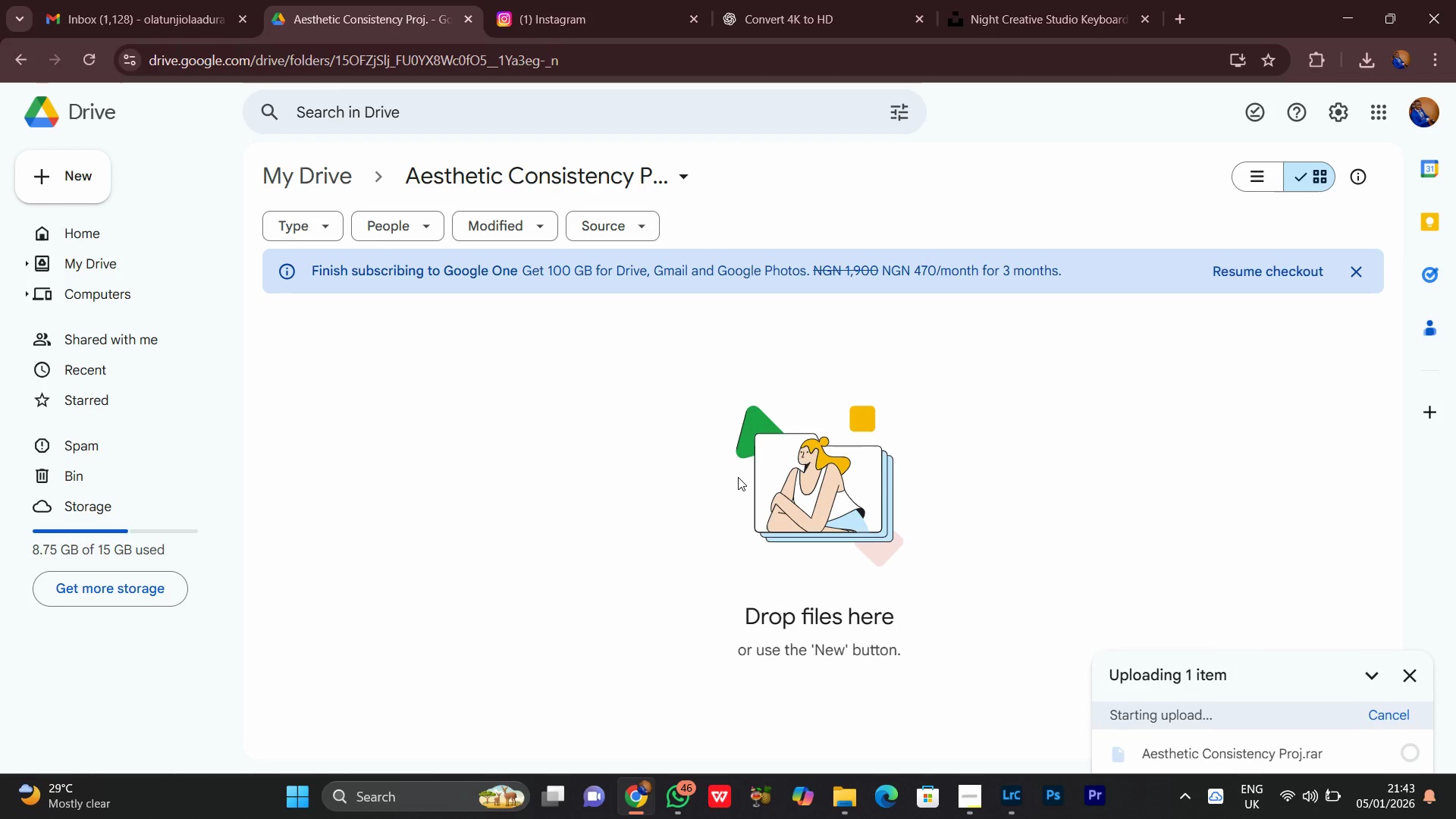 
left_click([849, 0])
 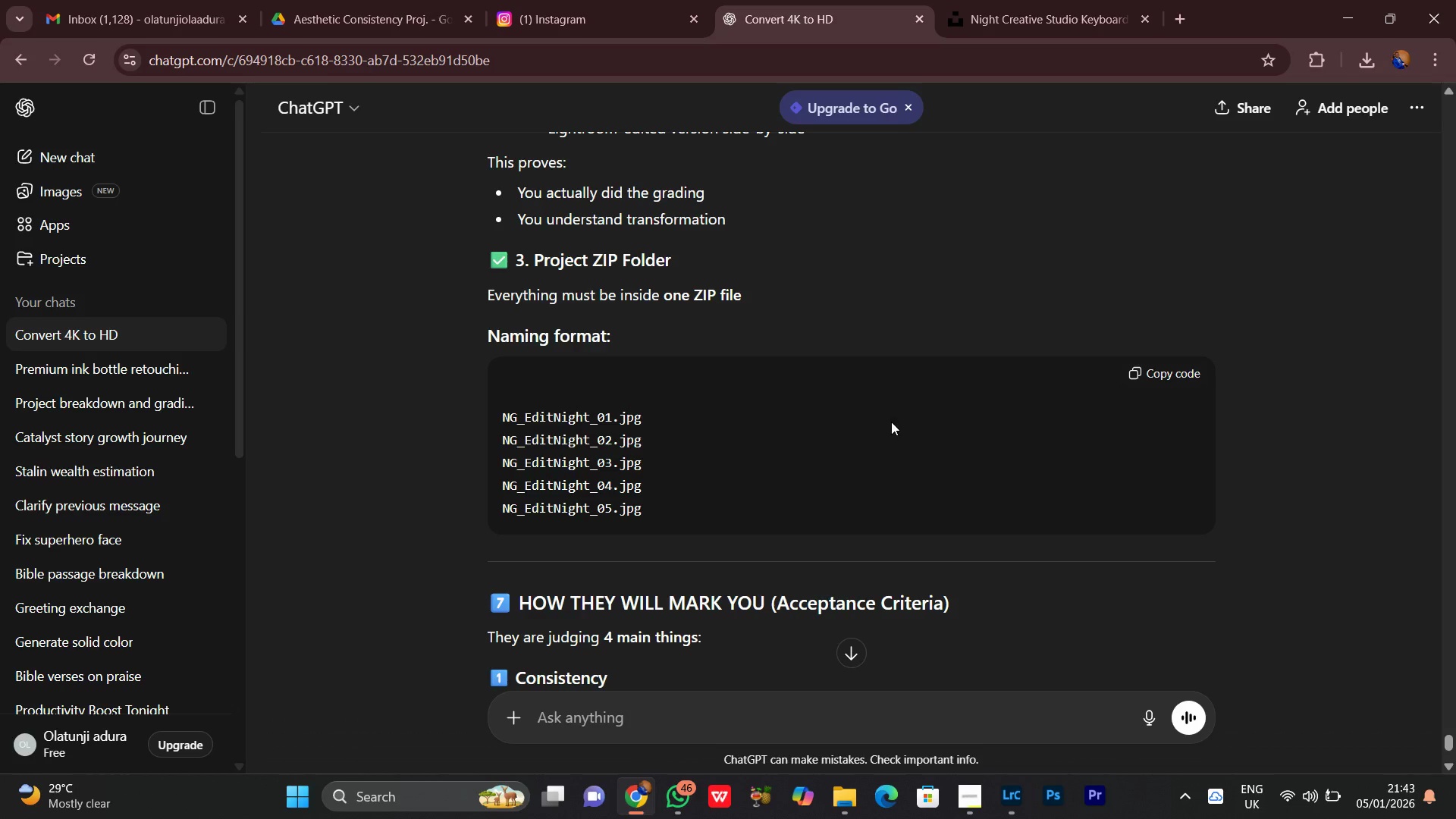 
scroll: coordinate [891, 422], scroll_direction: down, amount: 4.0
 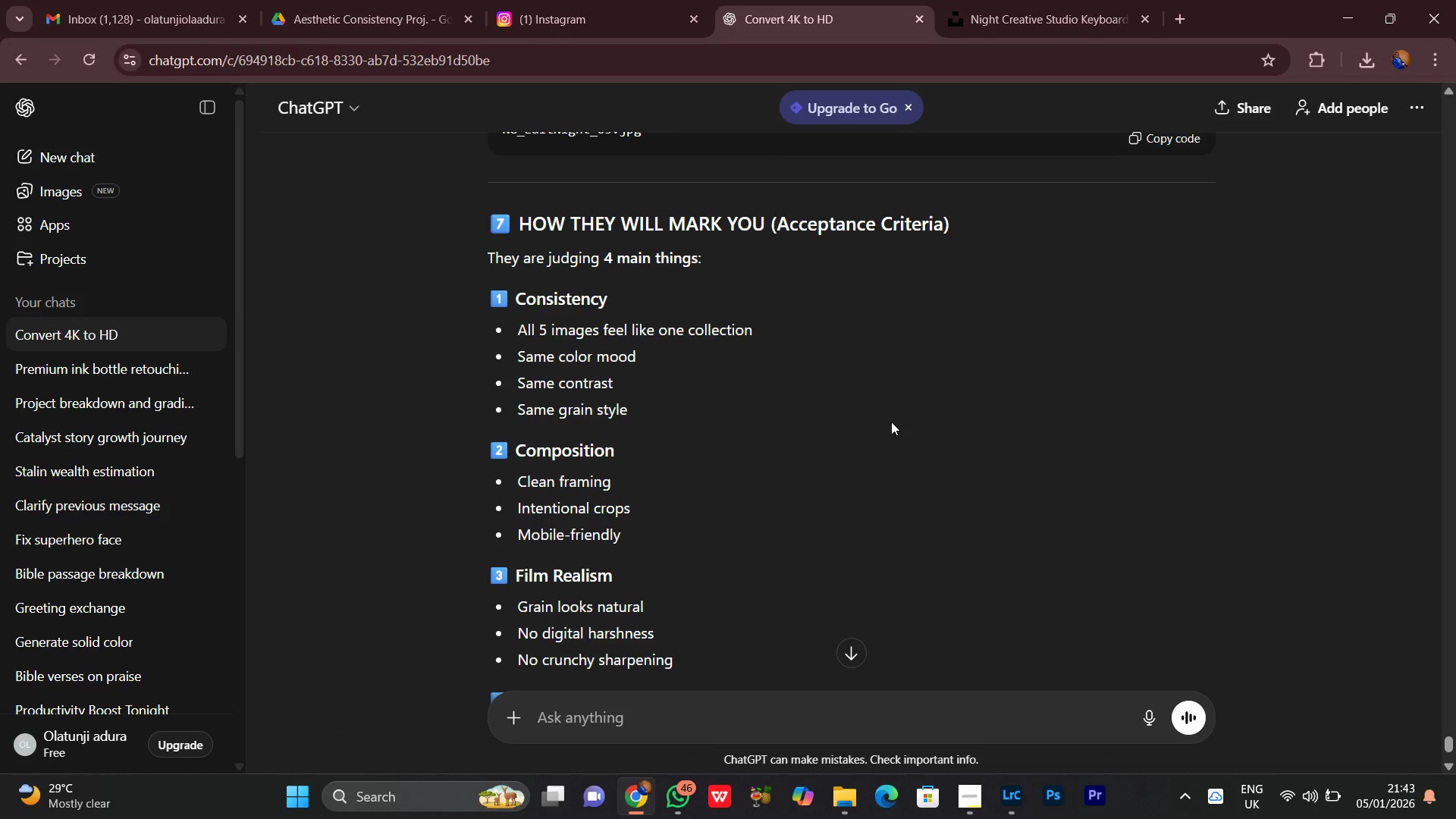 
wait(5.52)
 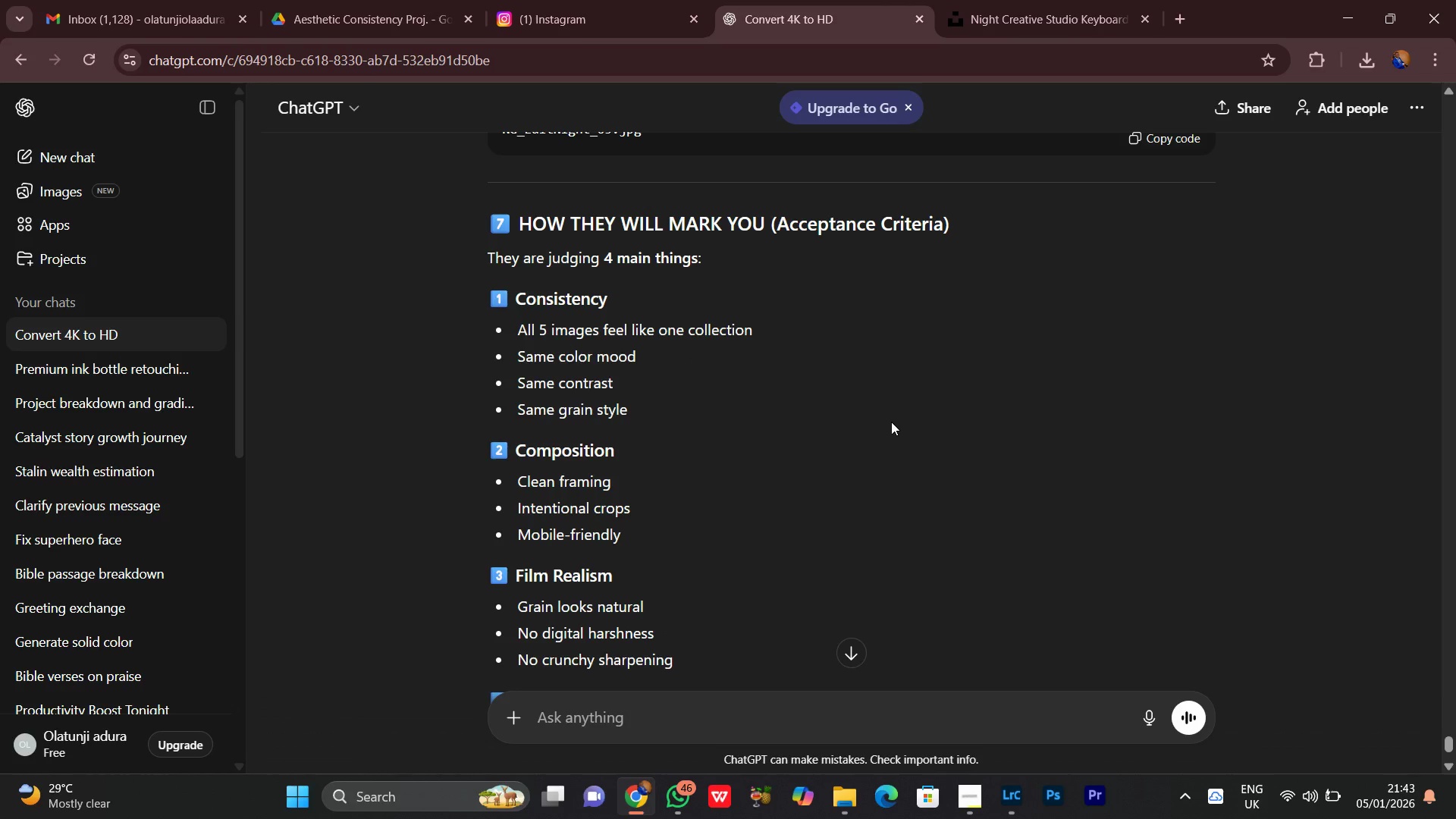 
left_click([996, 811])
 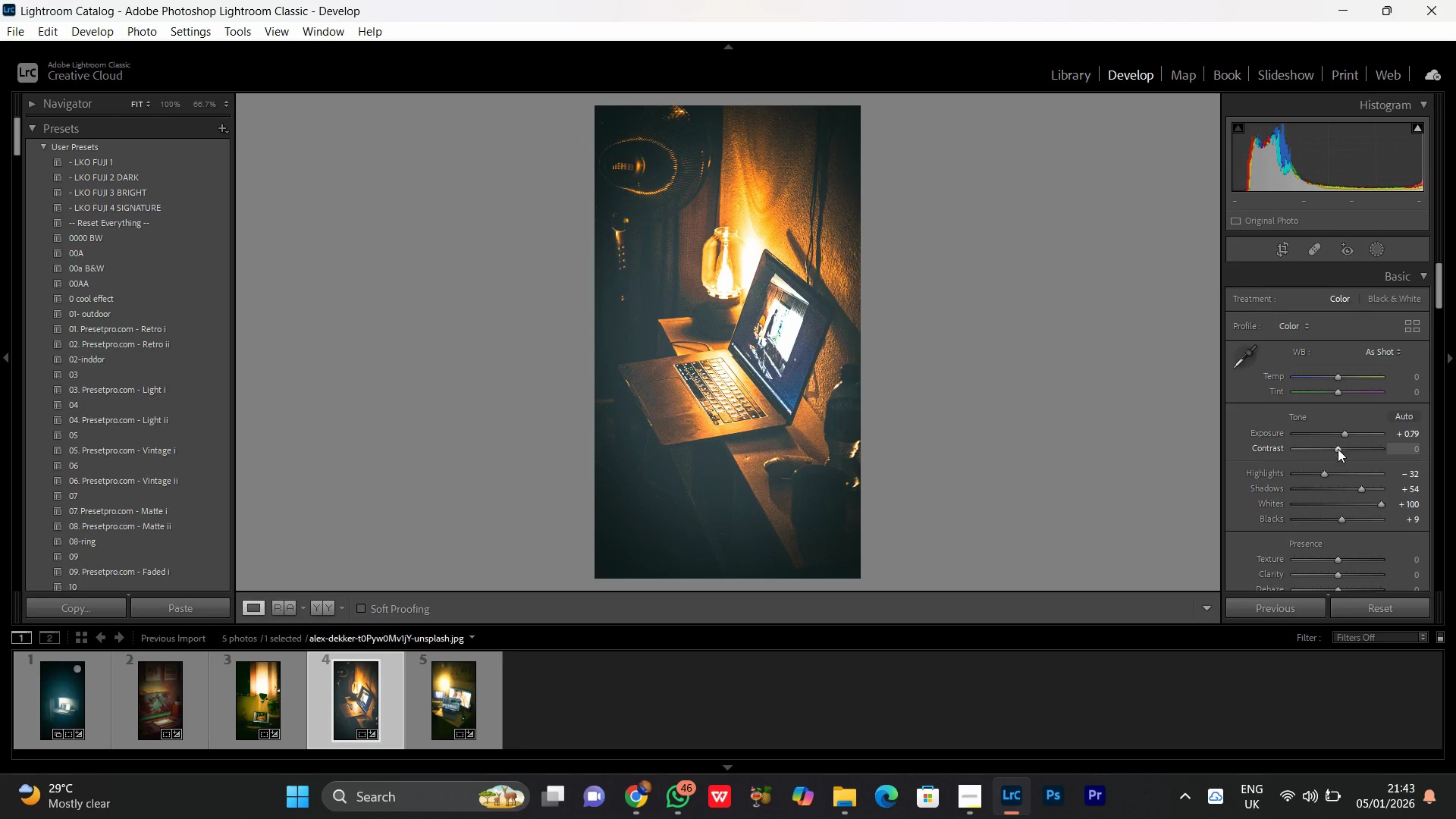 
left_click_drag(start_coordinate=[1336, 449], to_coordinate=[1285, 456])
 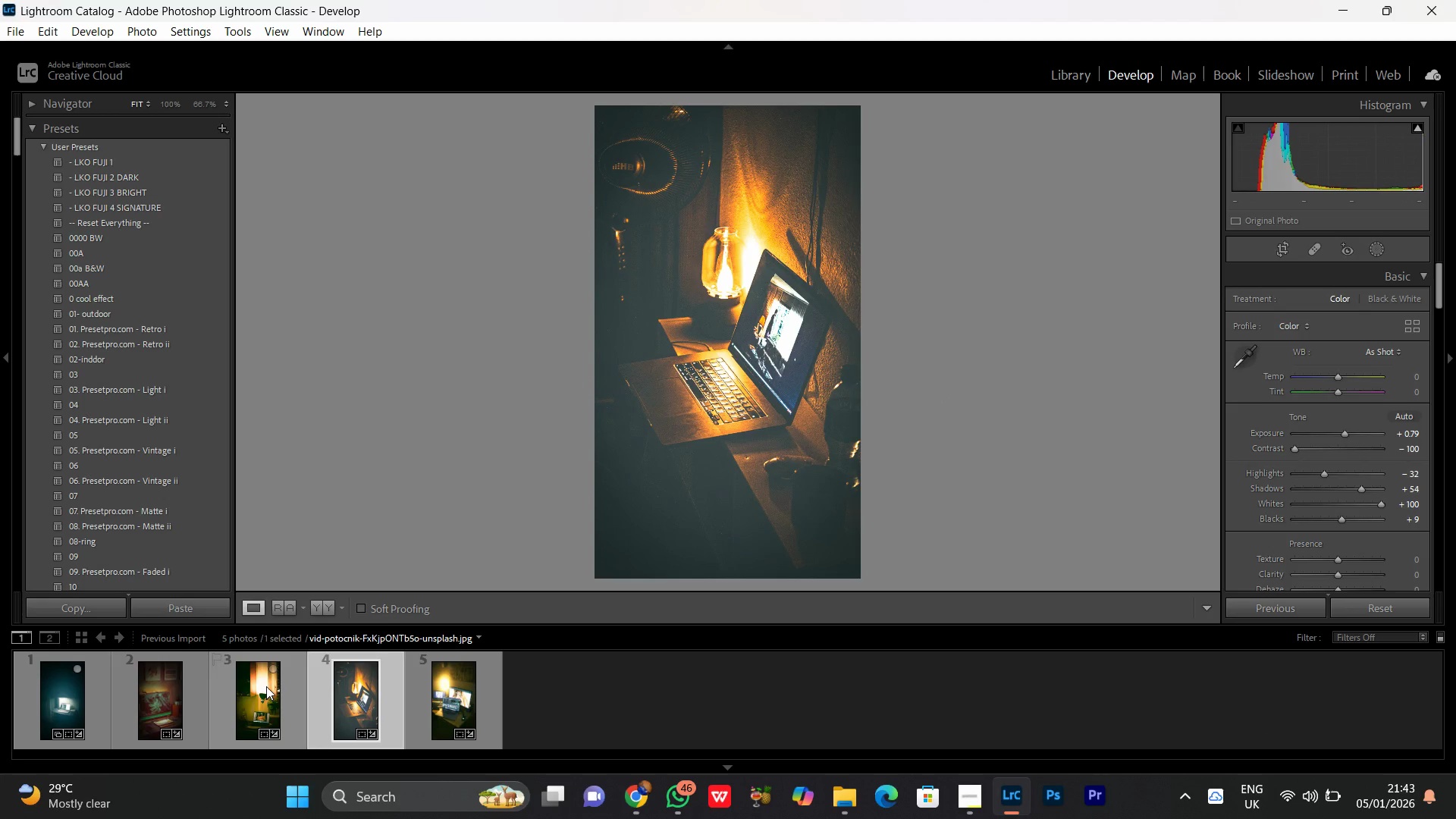 
left_click([268, 688])
 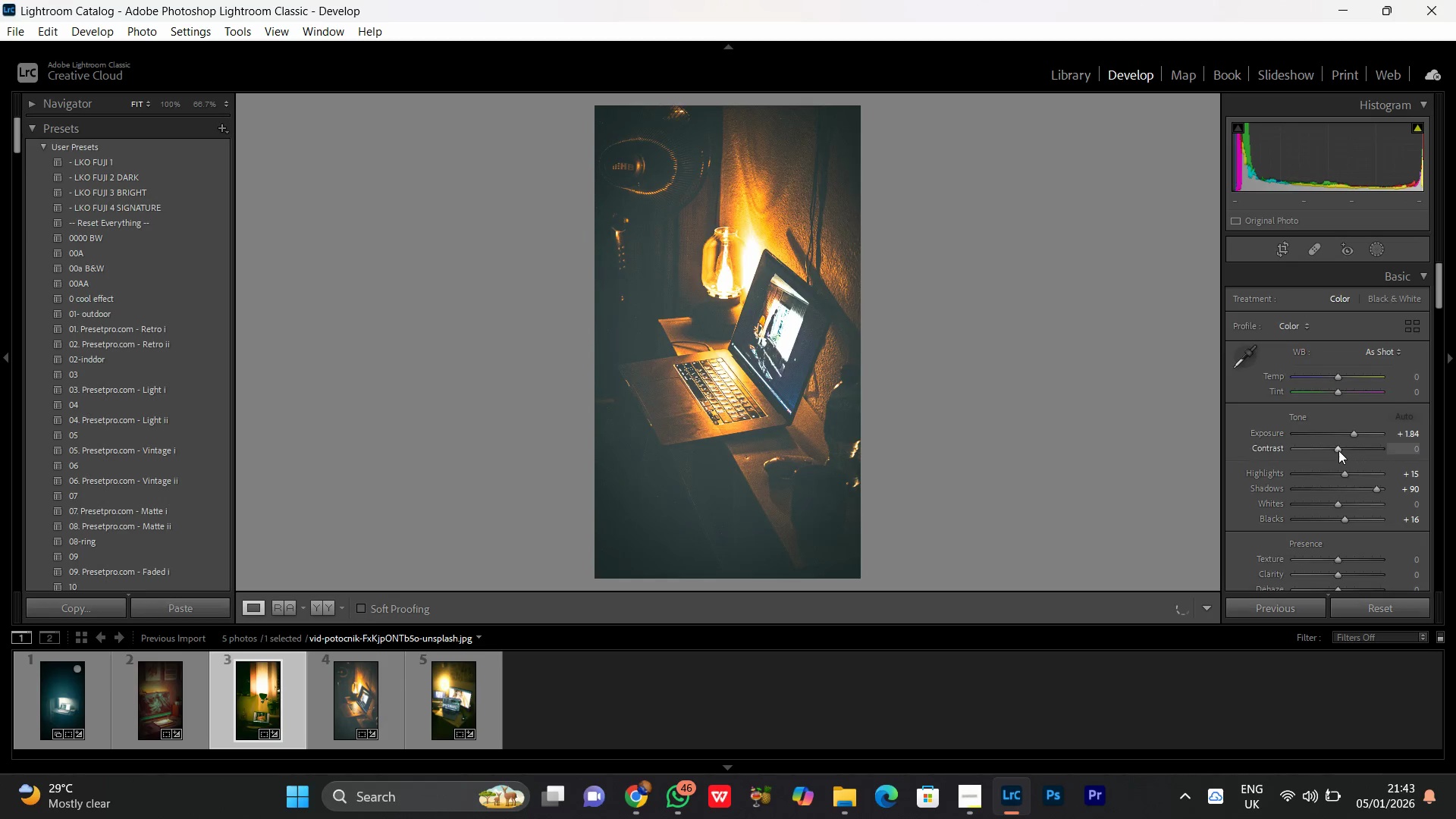 
left_click_drag(start_coordinate=[1335, 452], to_coordinate=[1342, 450])
 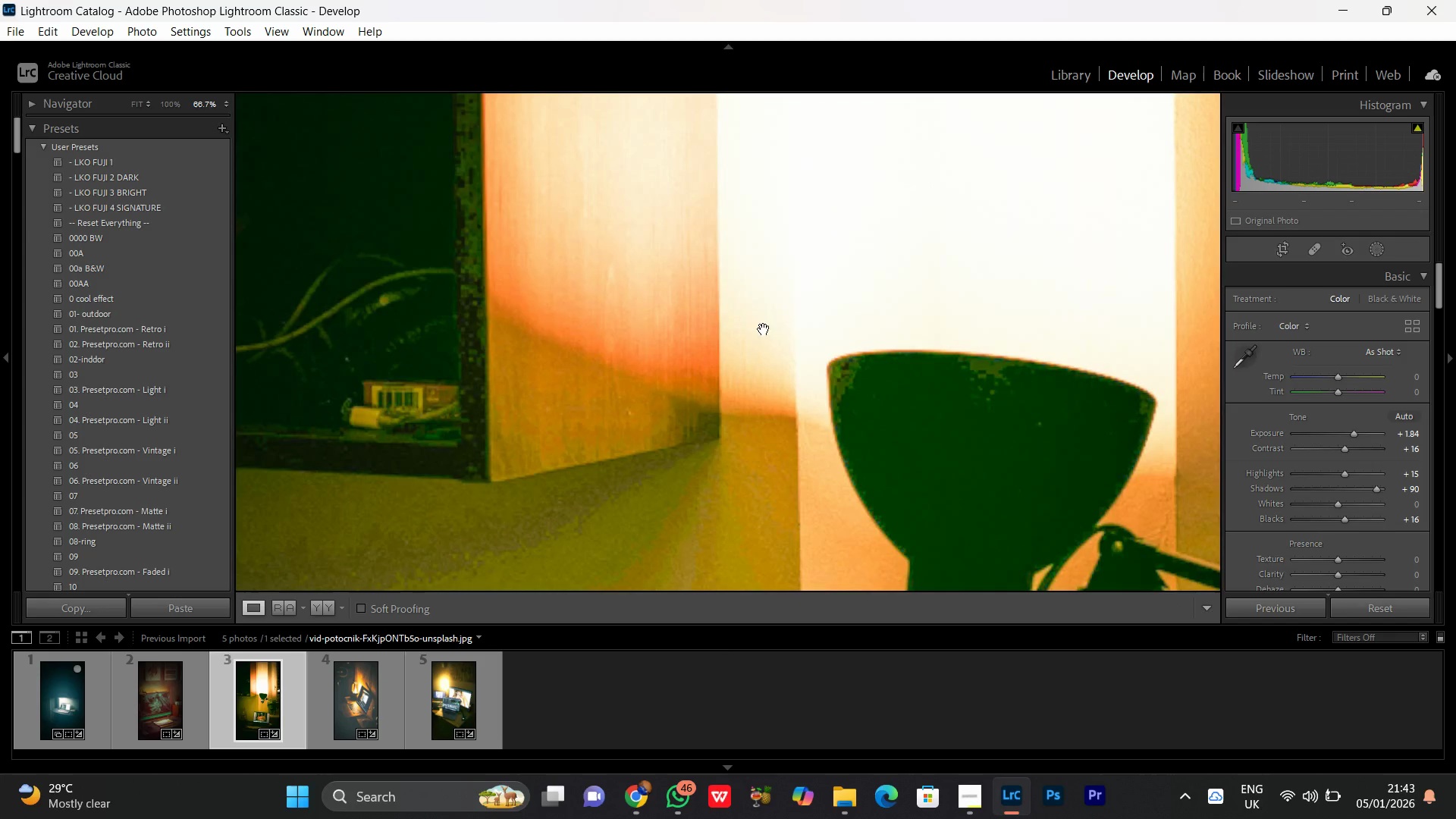 
double_click([777, 337])
 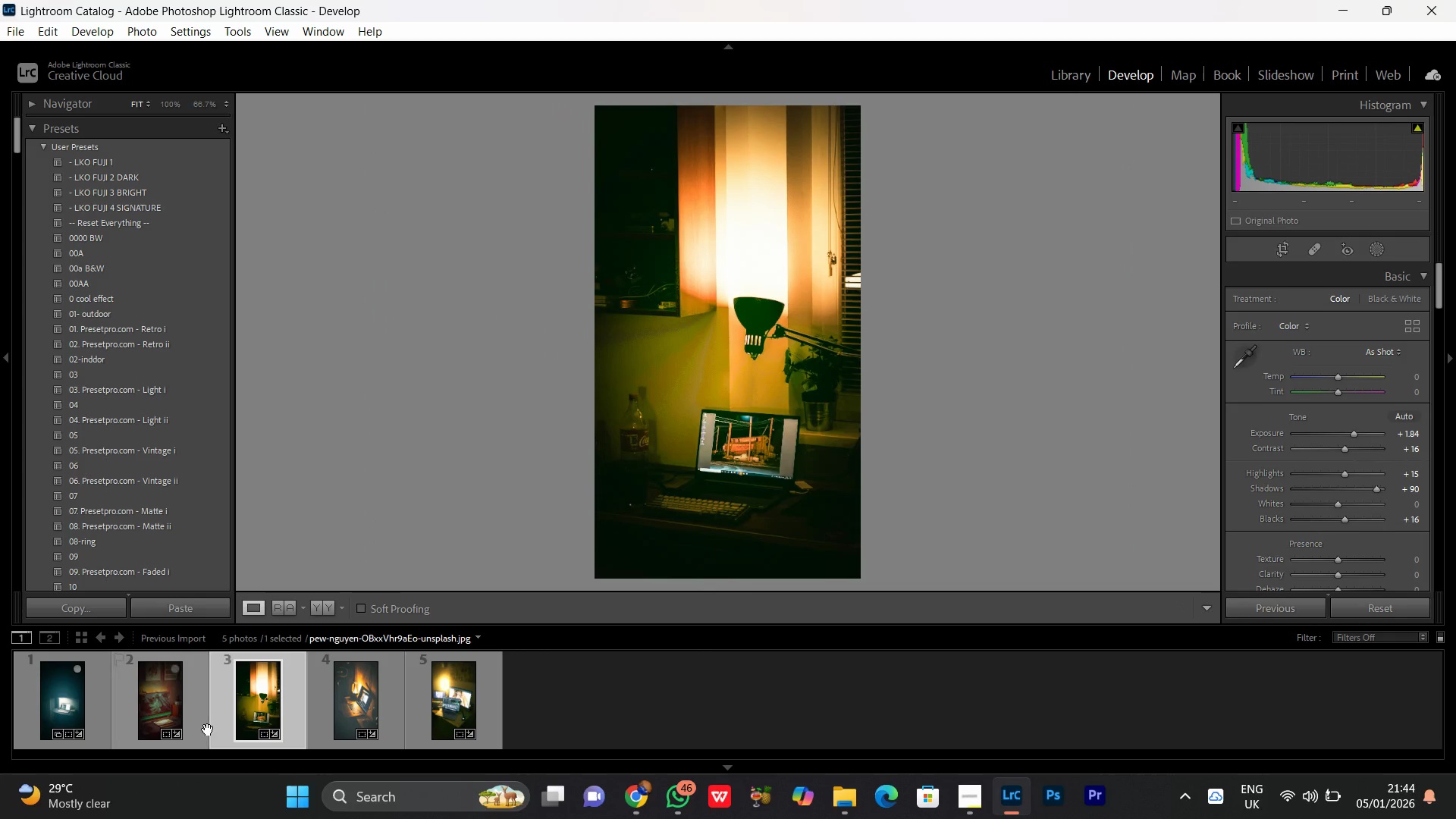 
left_click([172, 703])
 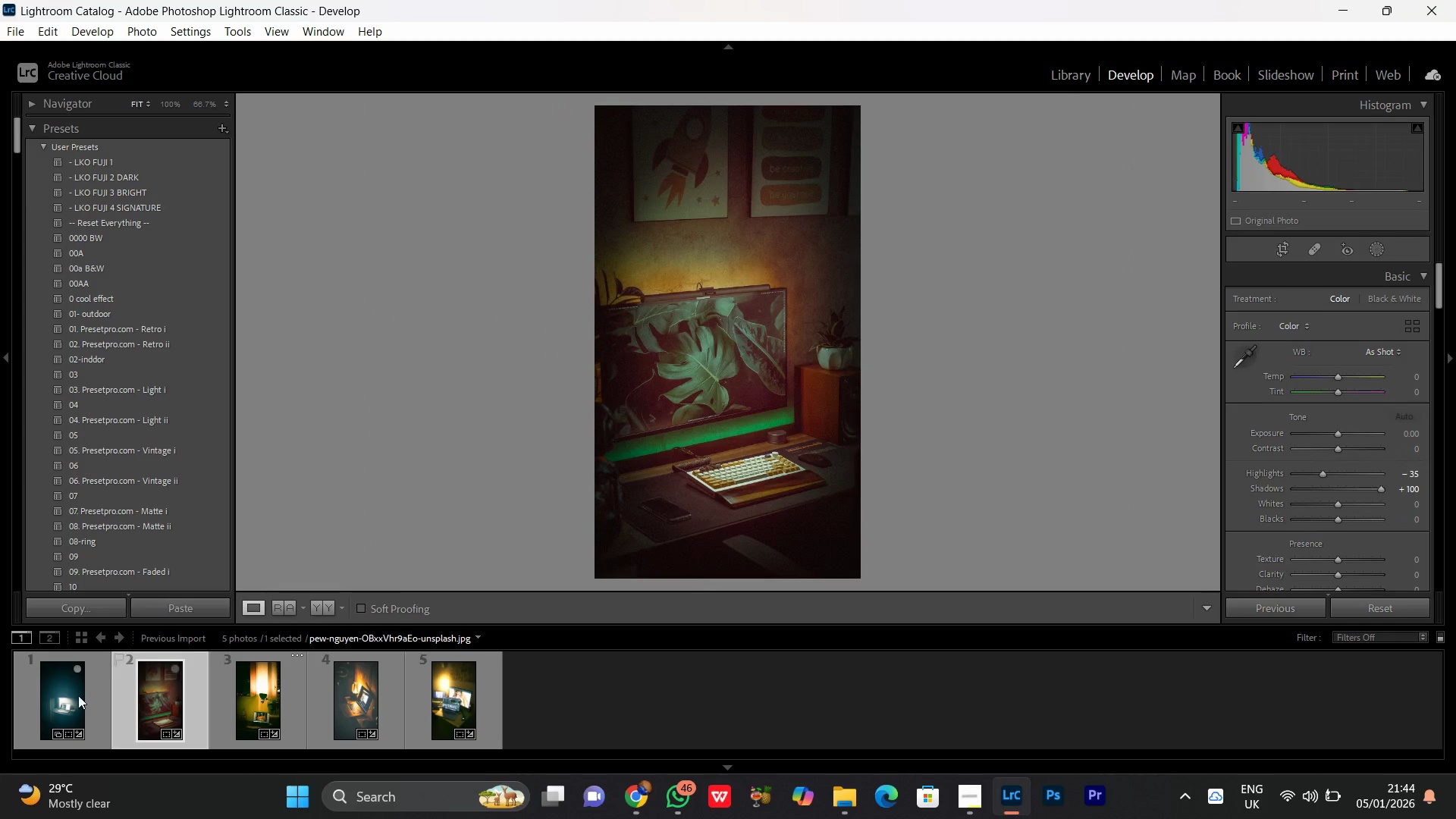 
left_click([78, 695])
 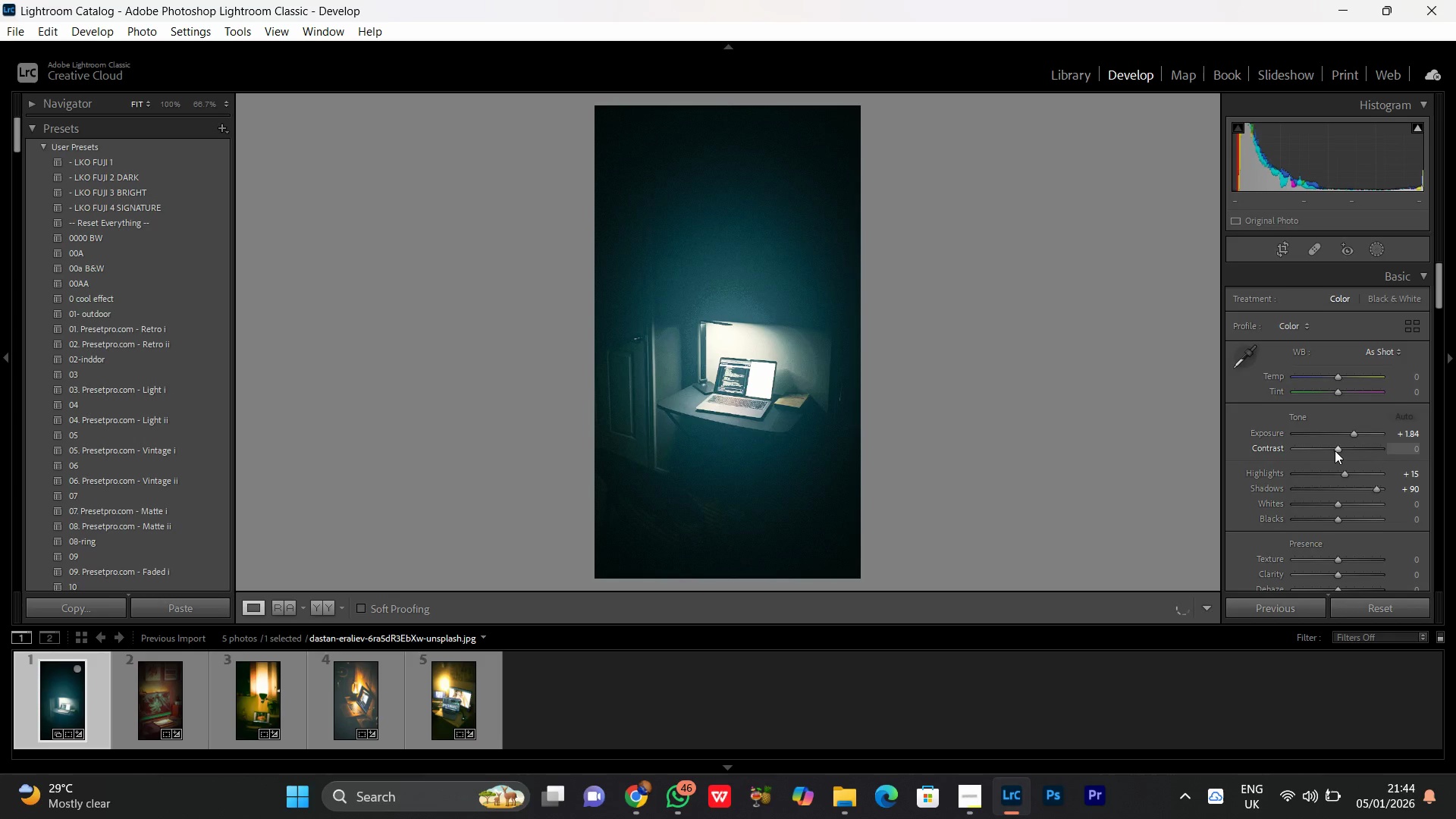 
left_click_drag(start_coordinate=[1333, 450], to_coordinate=[1296, 456])
 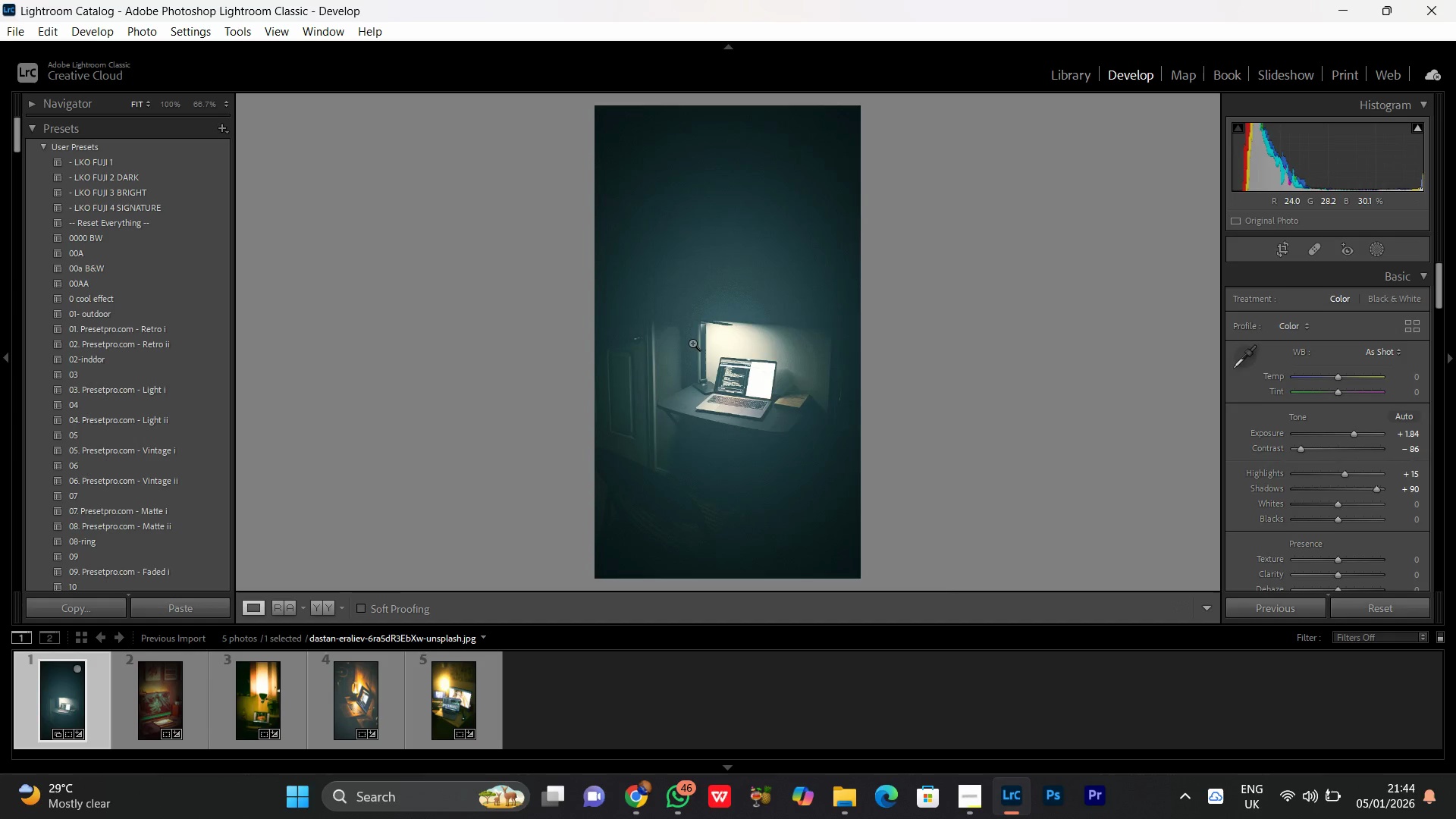 
left_click([692, 343])
 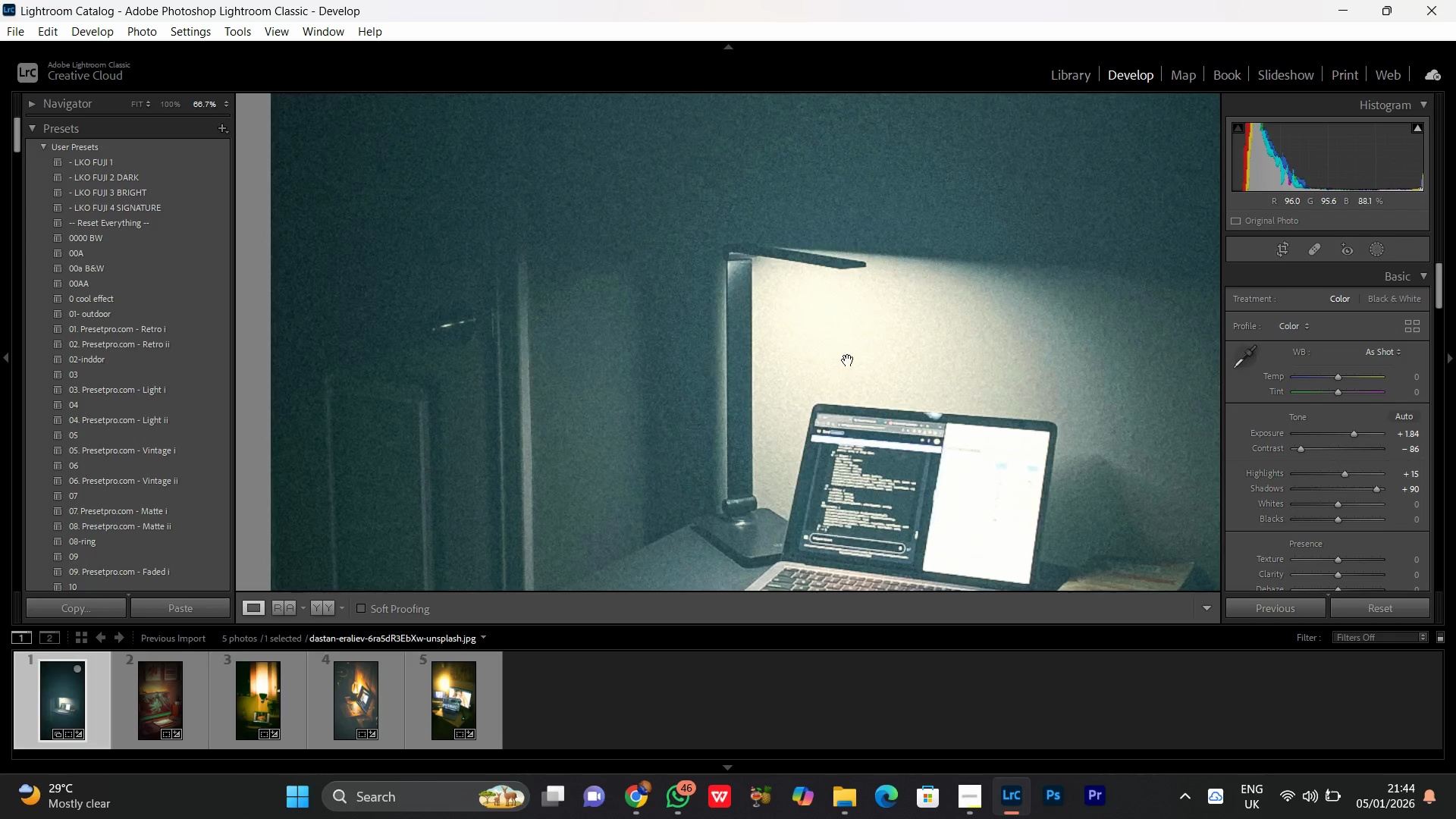 
left_click([848, 360])
 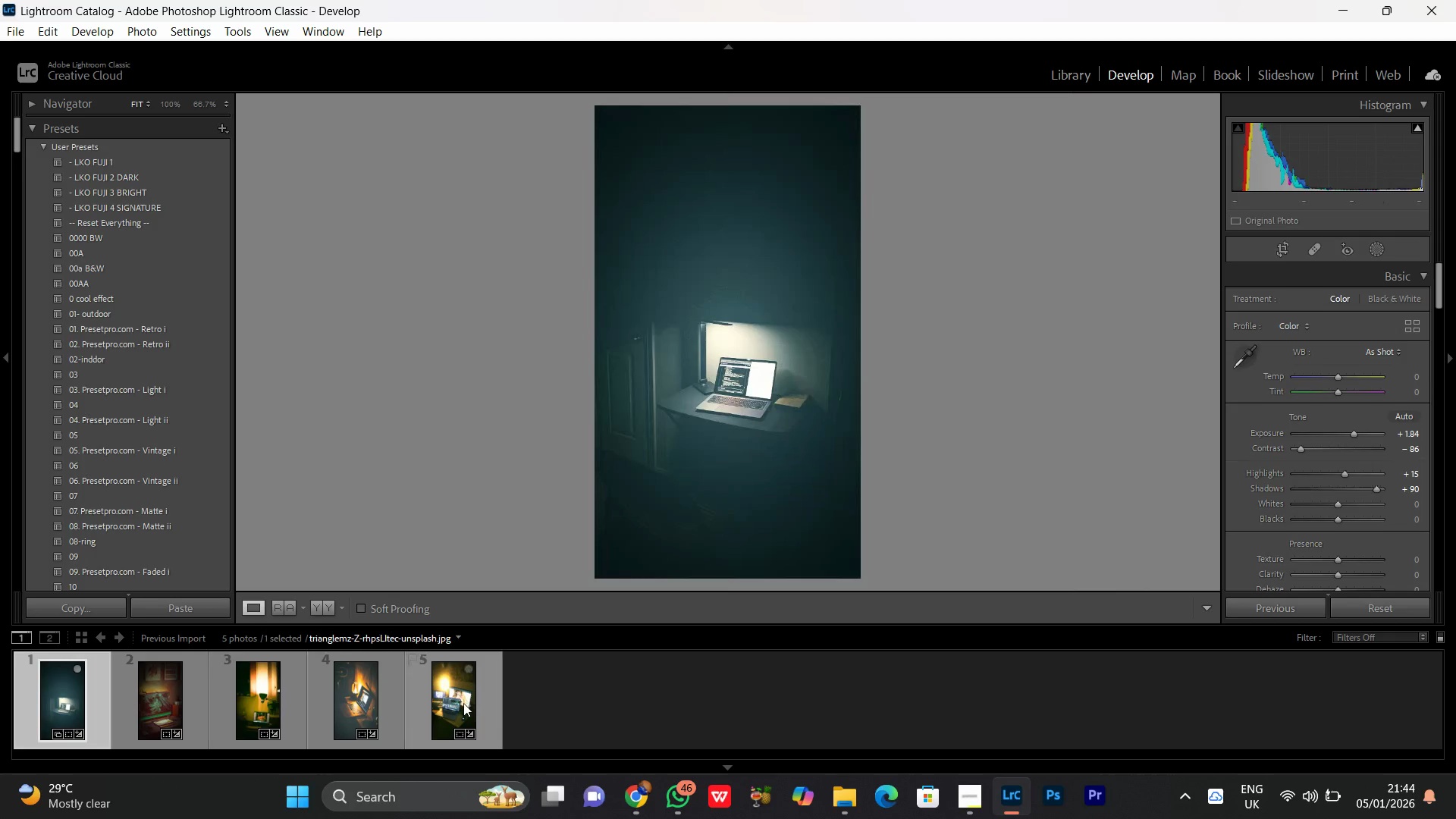 
left_click([460, 702])
 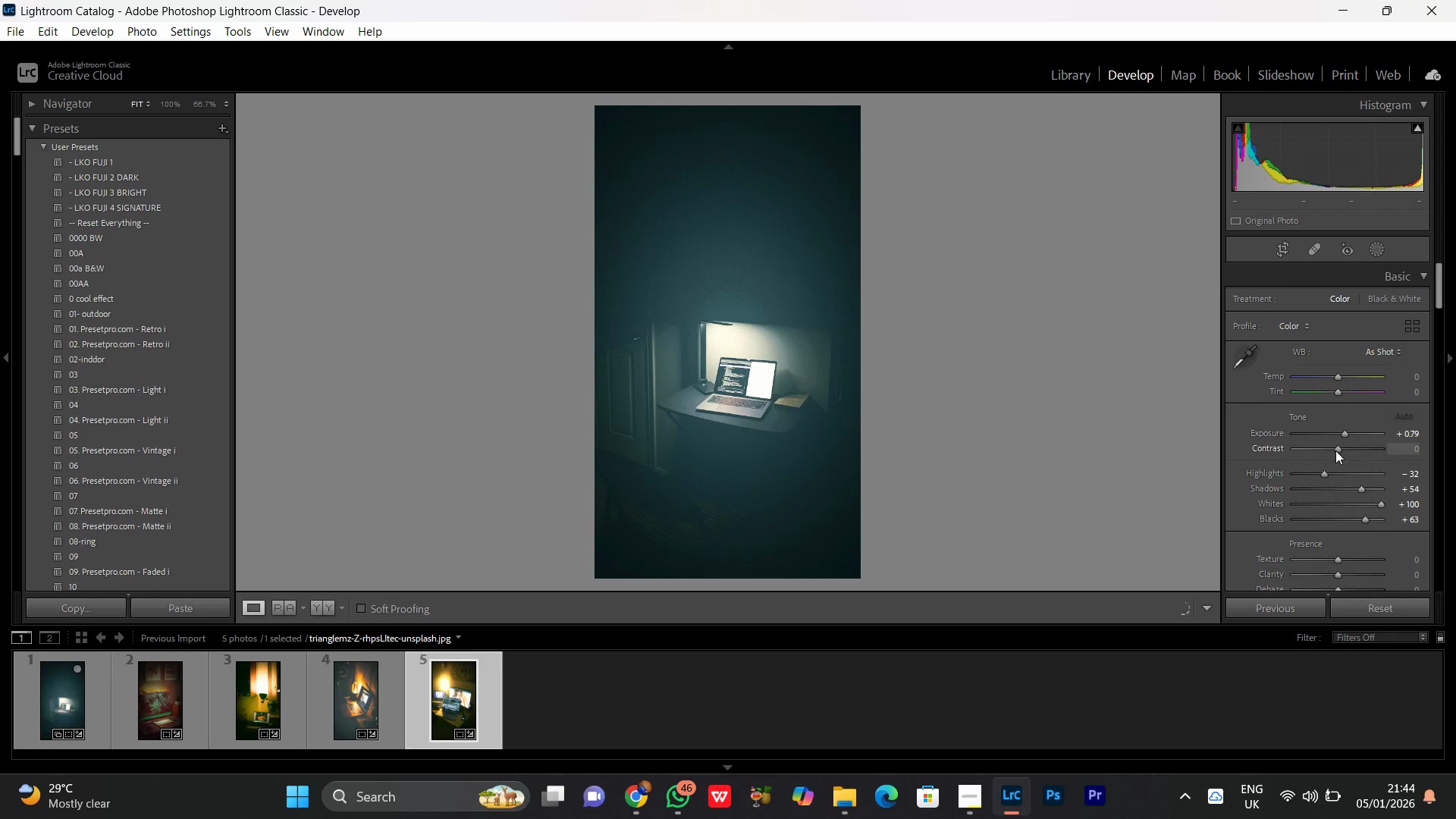 
left_click_drag(start_coordinate=[1335, 450], to_coordinate=[1352, 449])
 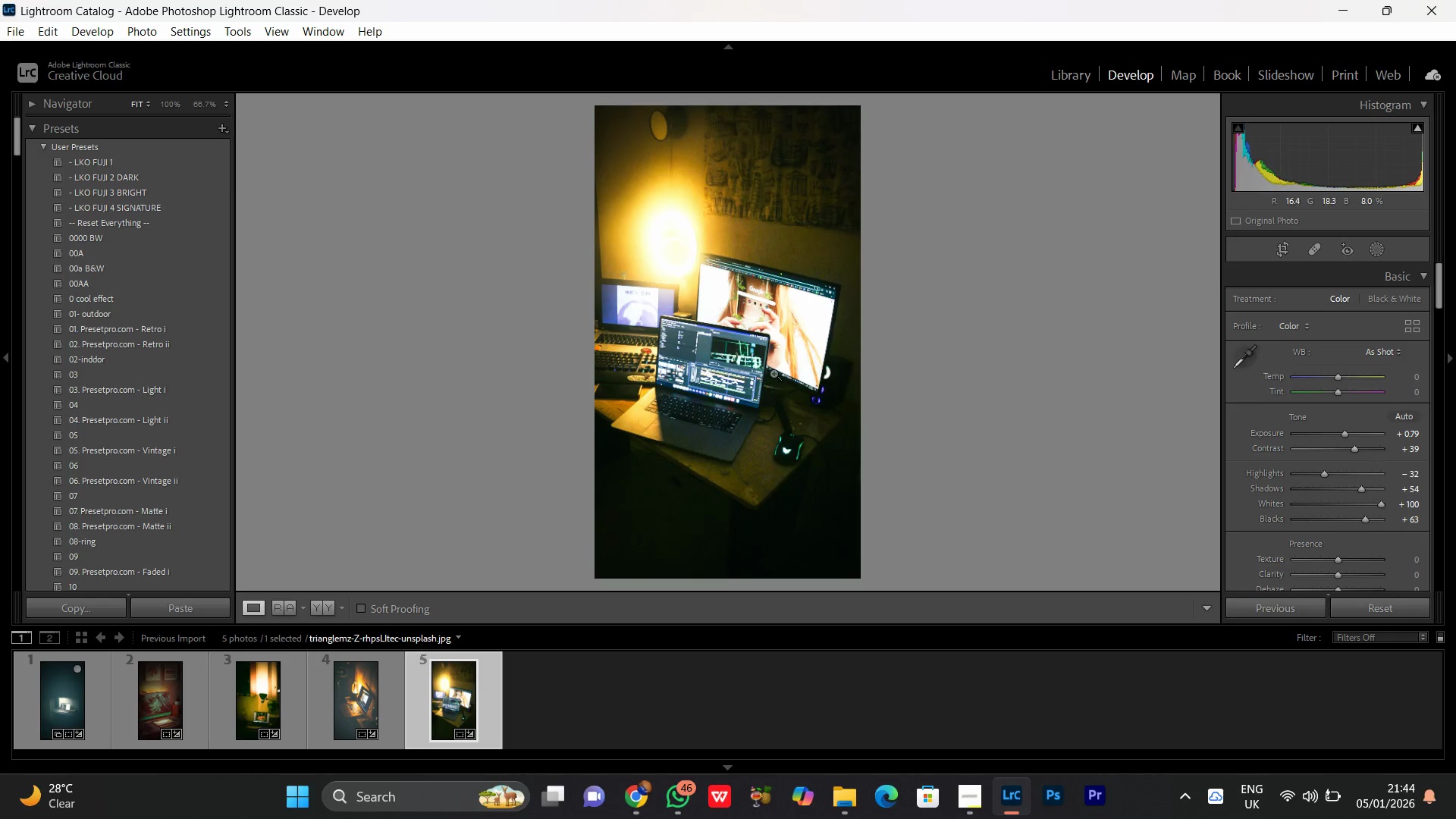 
left_click([774, 372])
 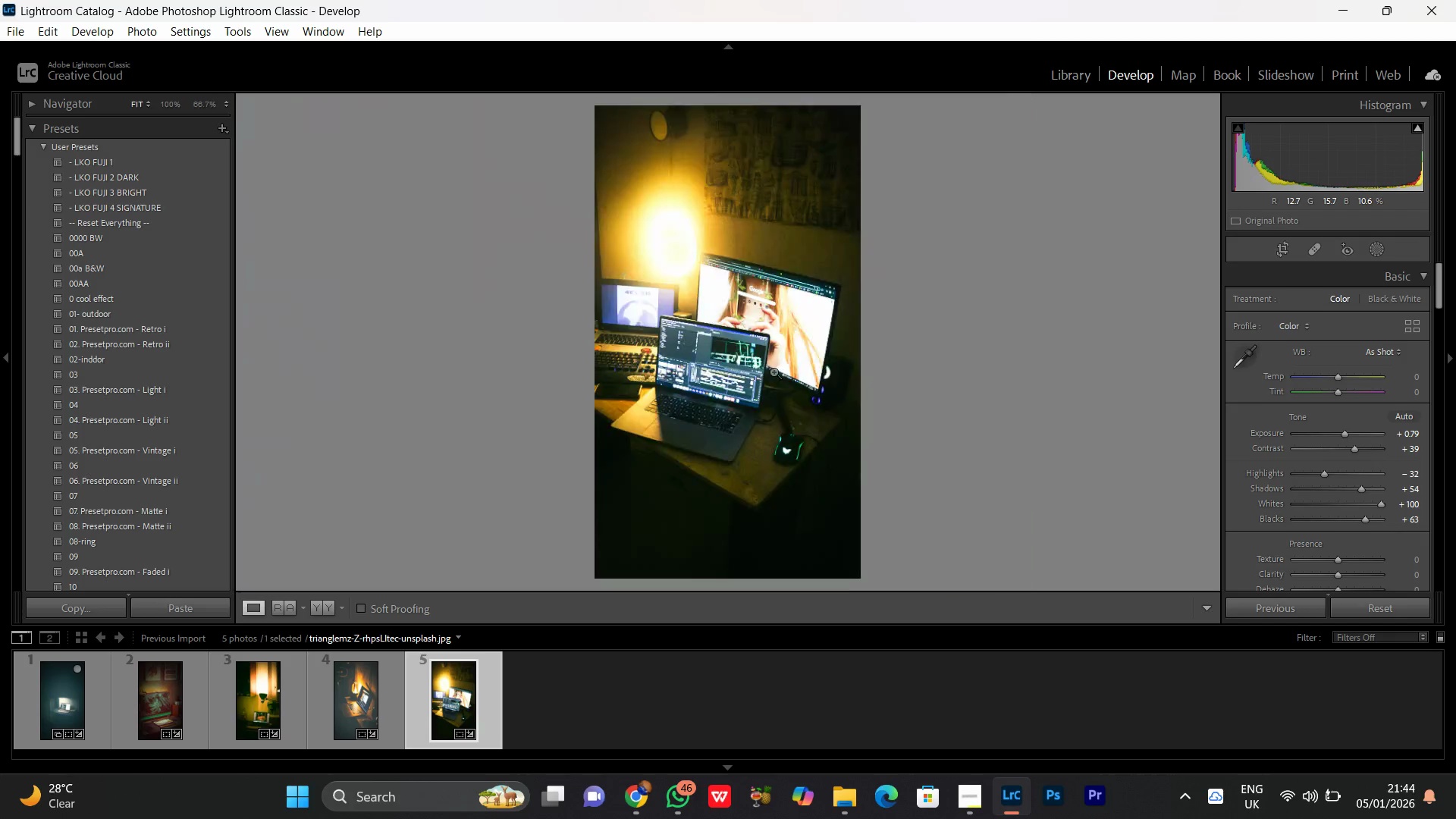 
triple_click([774, 372])
 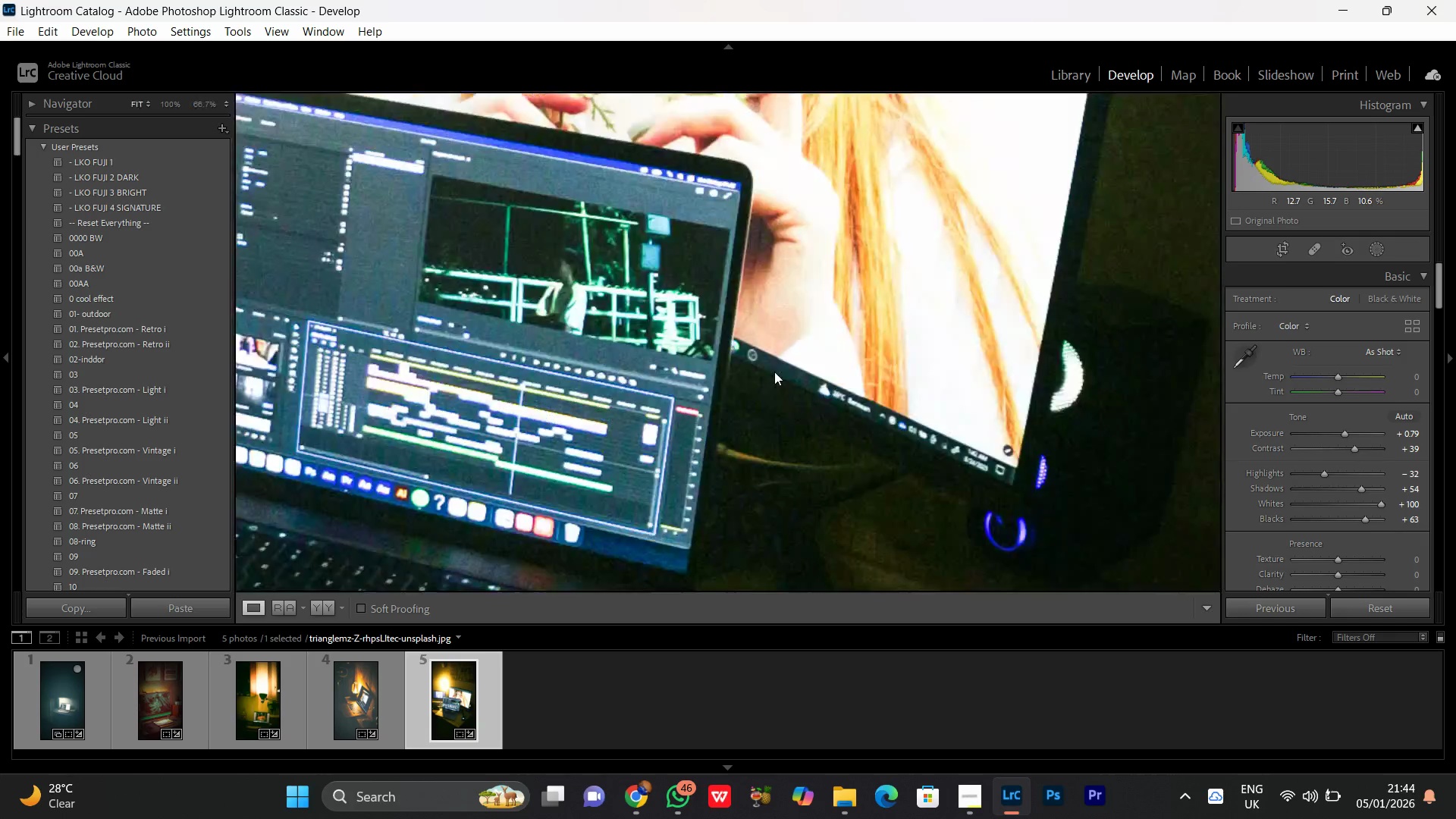 
triple_click([774, 372])
 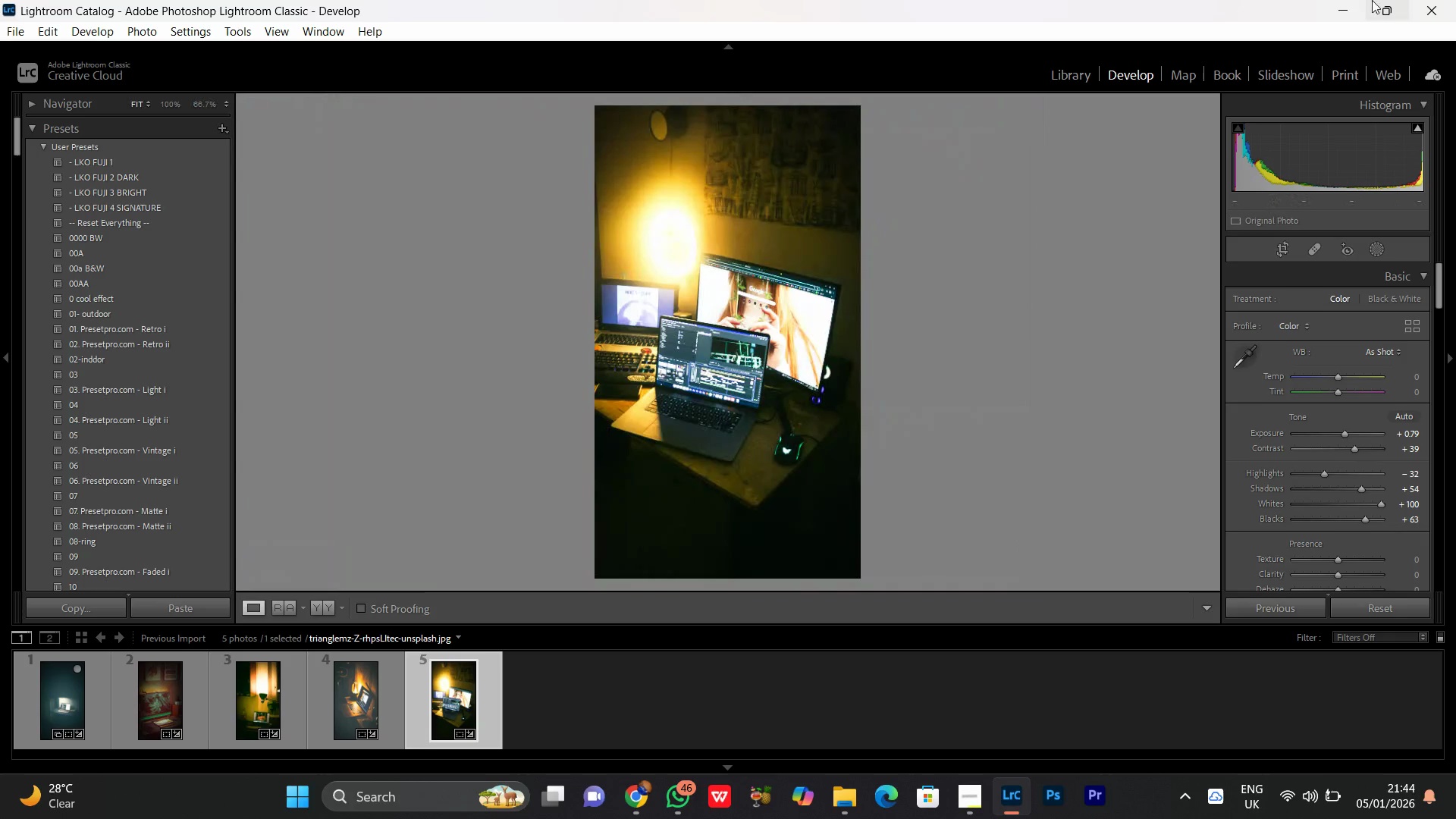 
left_click([1333, 7])
 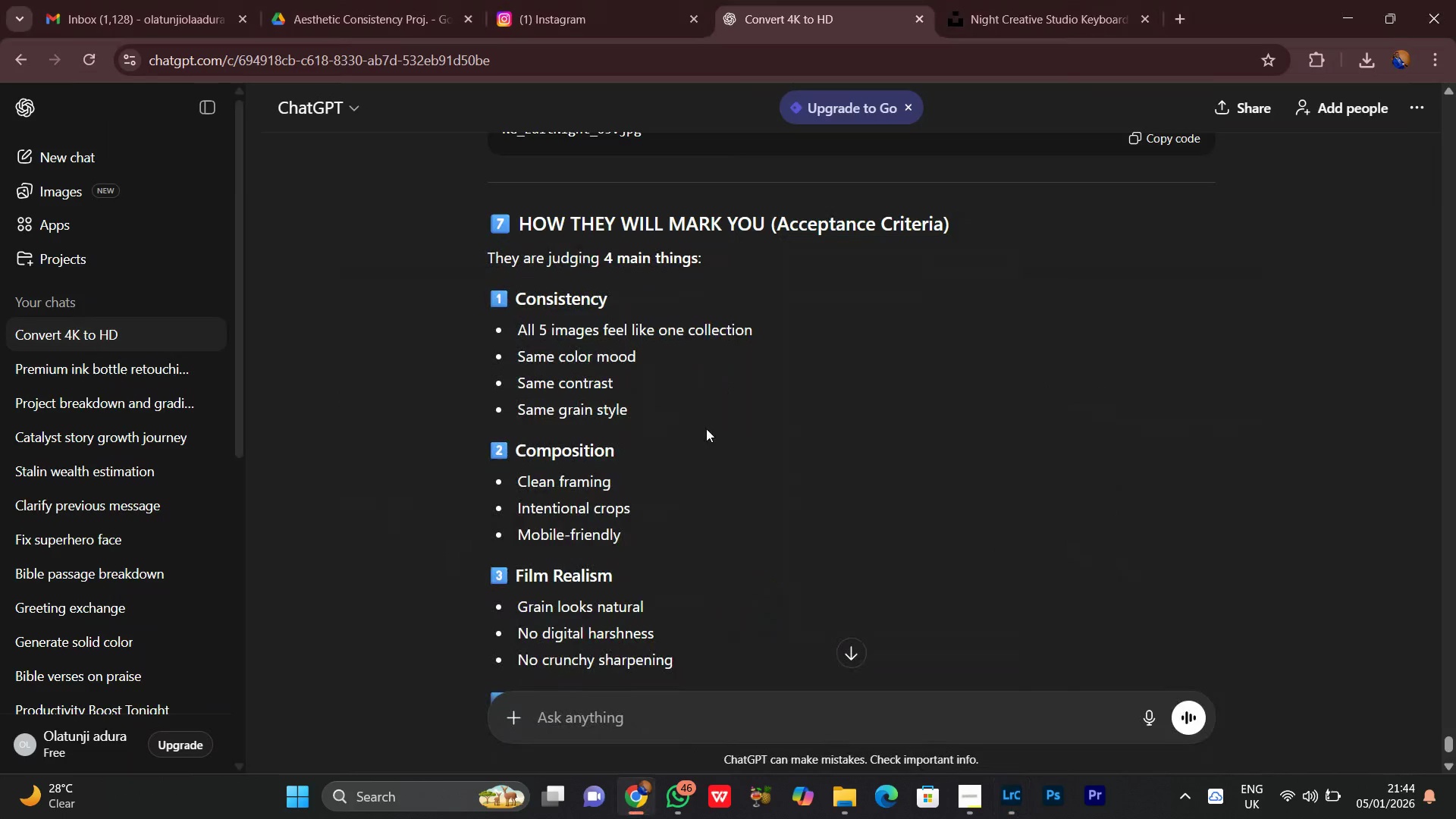 
scroll: coordinate [769, 448], scroll_direction: down, amount: 4.0
 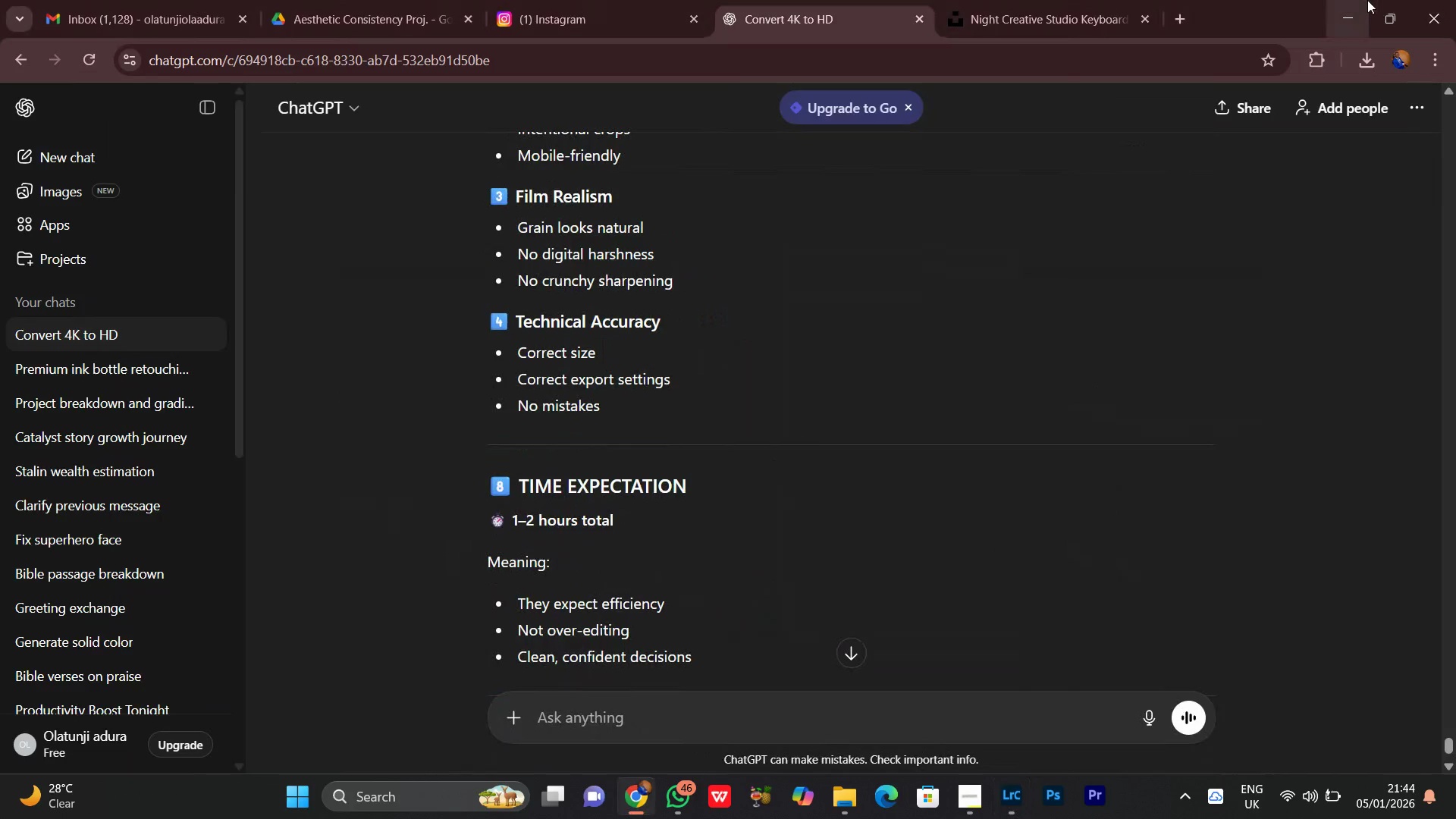 
left_click([1367, 0])
 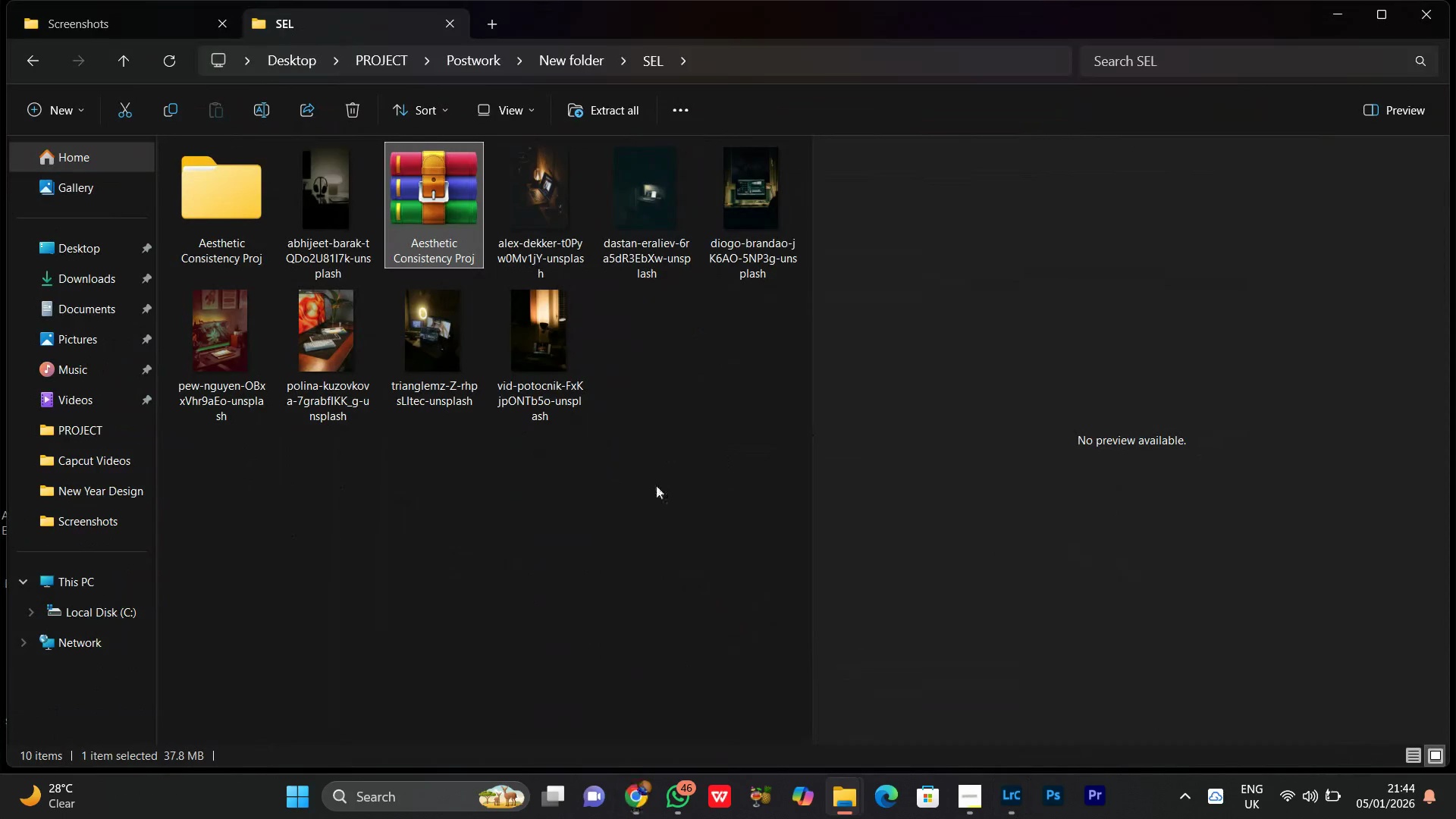 
left_click([337, 574])
 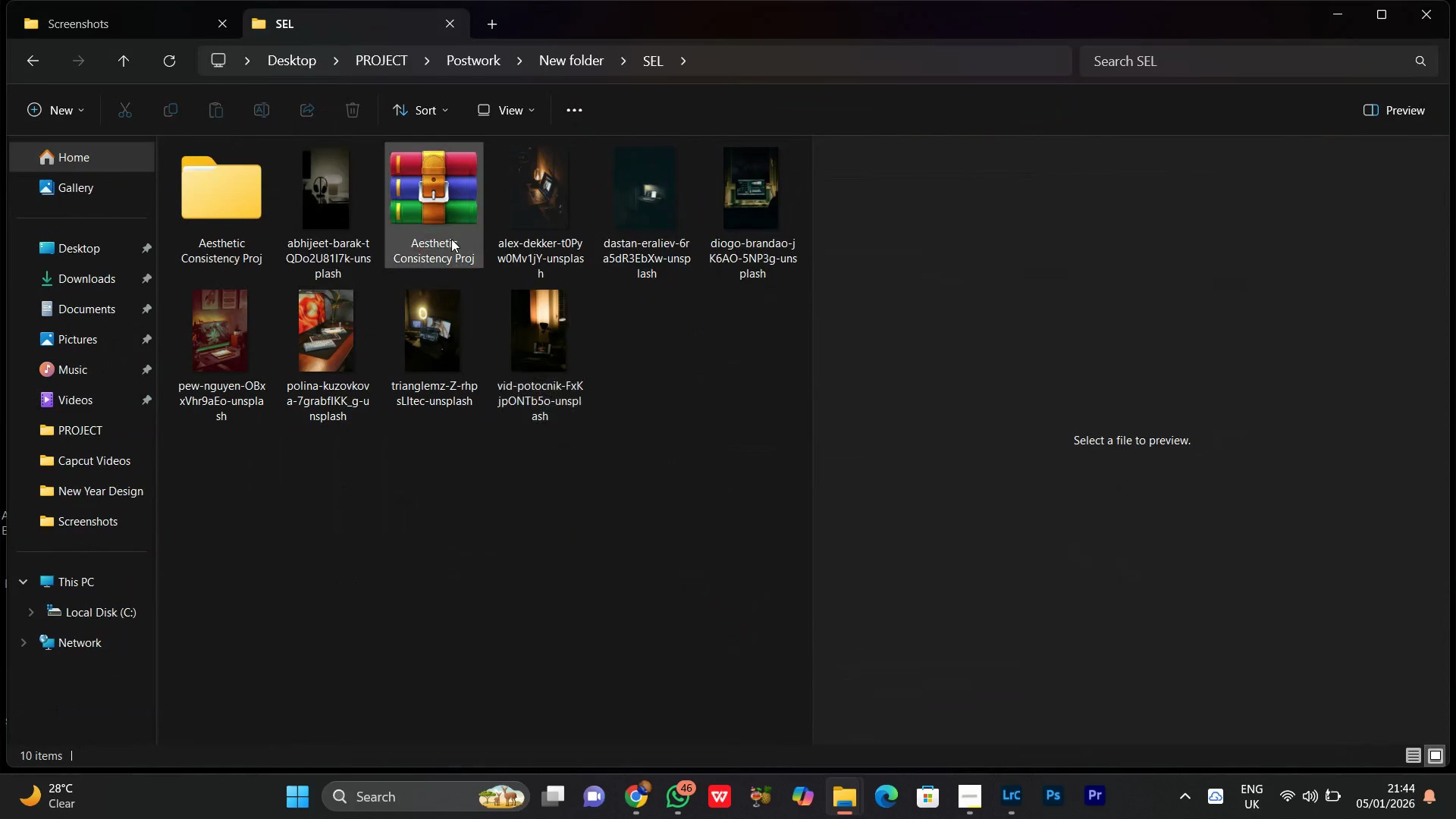 
scroll: coordinate [484, 532], scroll_direction: down, amount: 4.0
 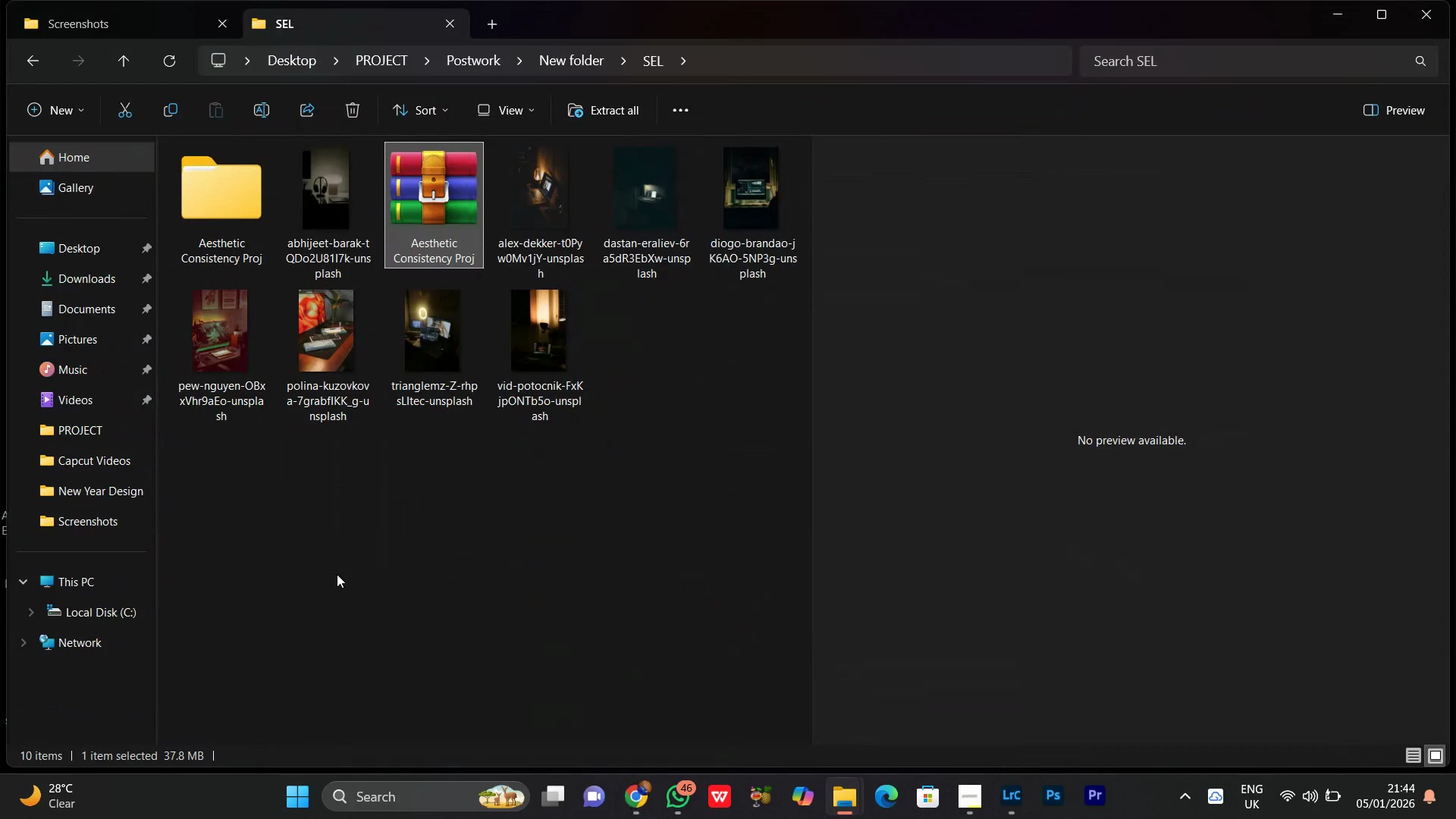 
left_click([426, 226])
 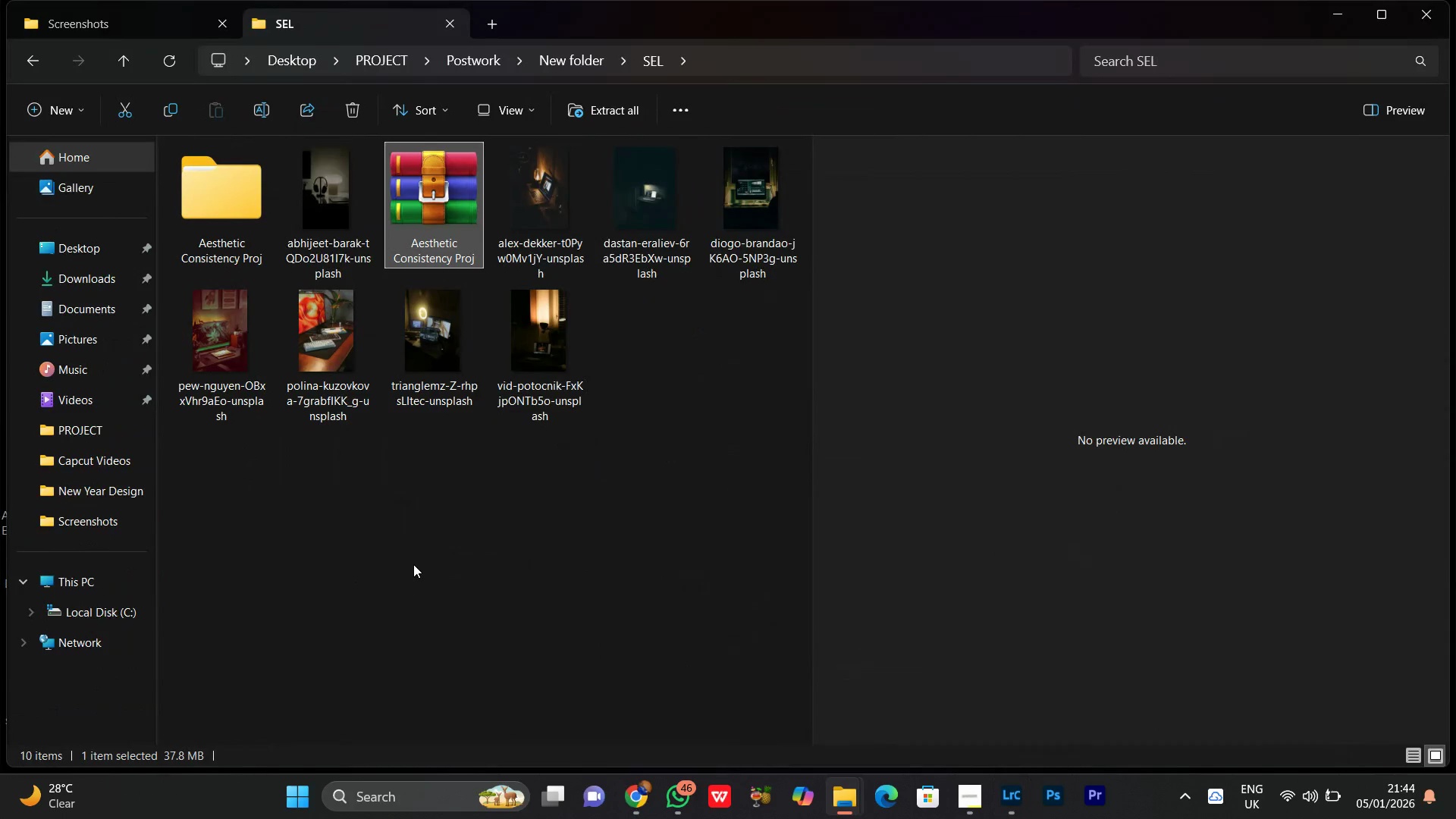 
left_click([413, 564])